 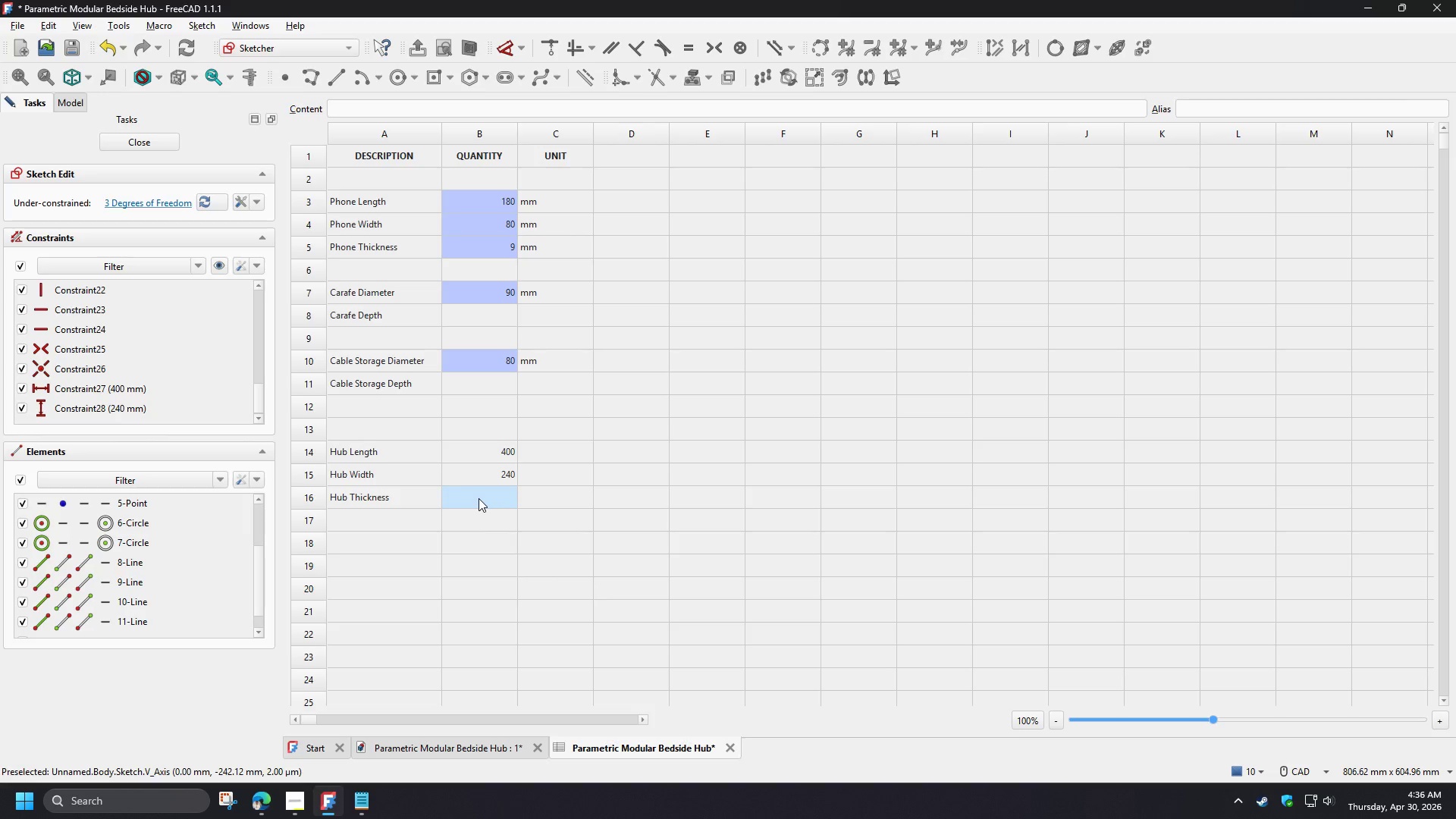 
key(Numpad3)
 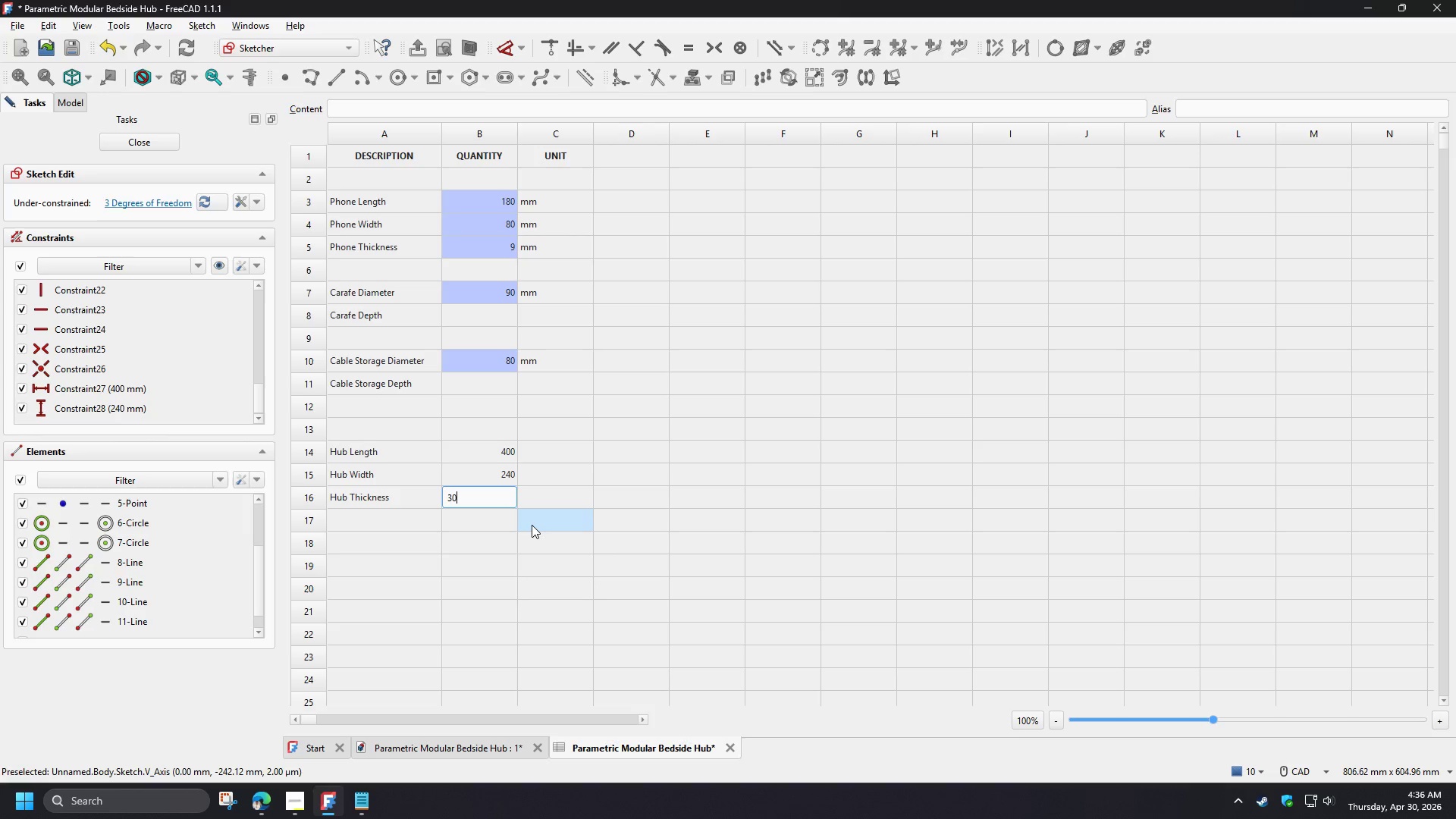 
key(Numpad0)
 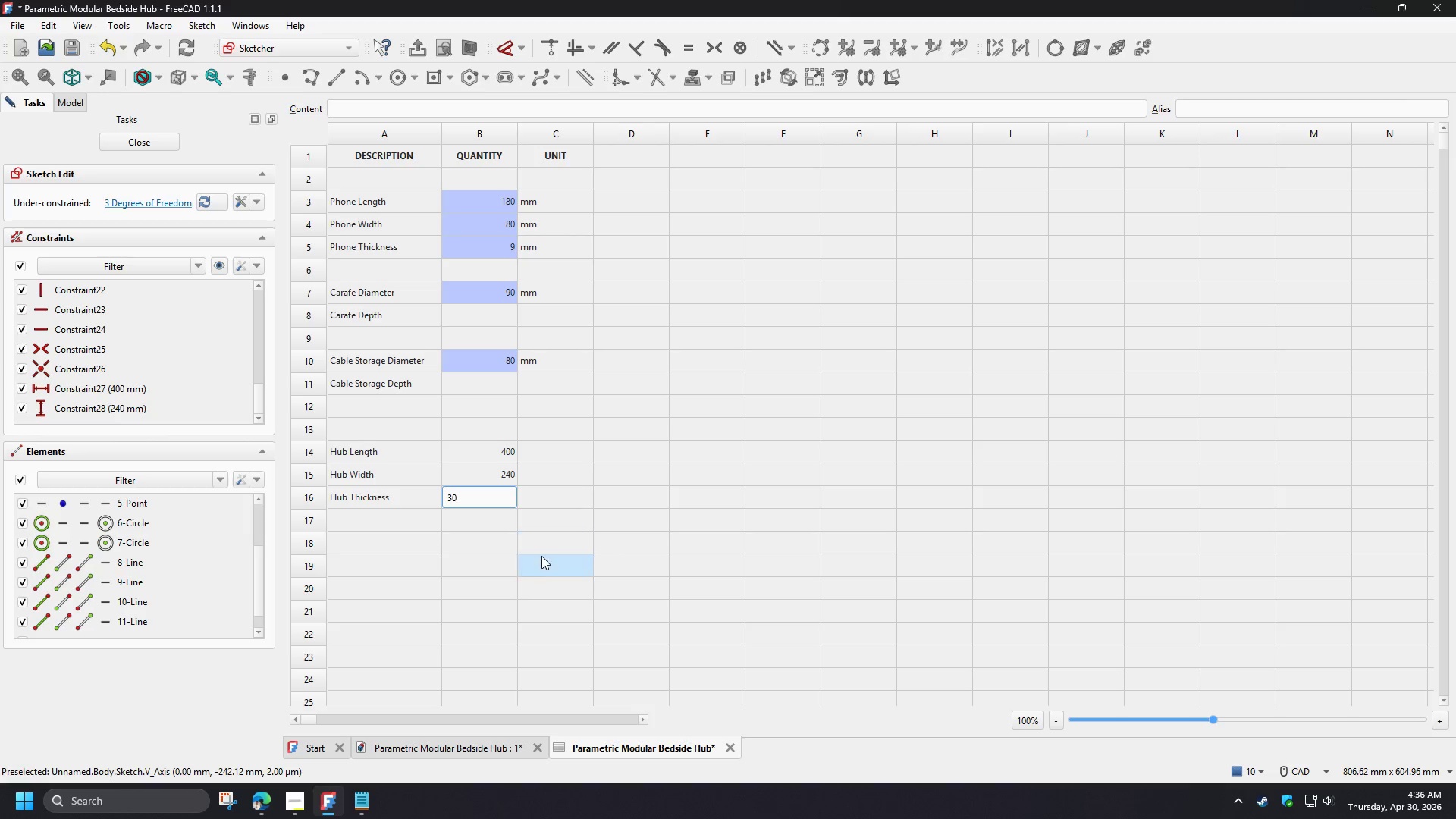 
left_click([541, 556])
 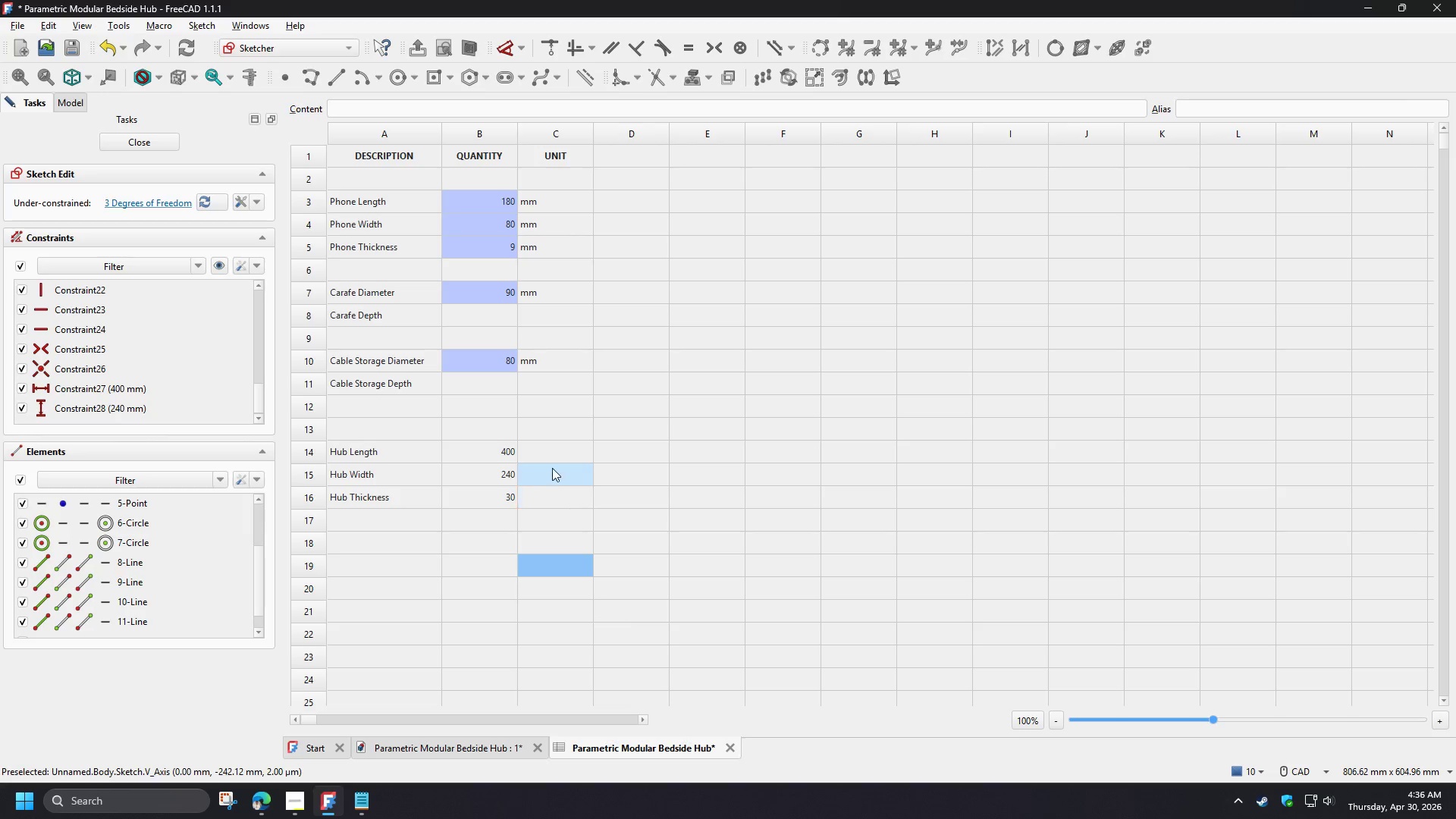 
left_click([551, 455])
 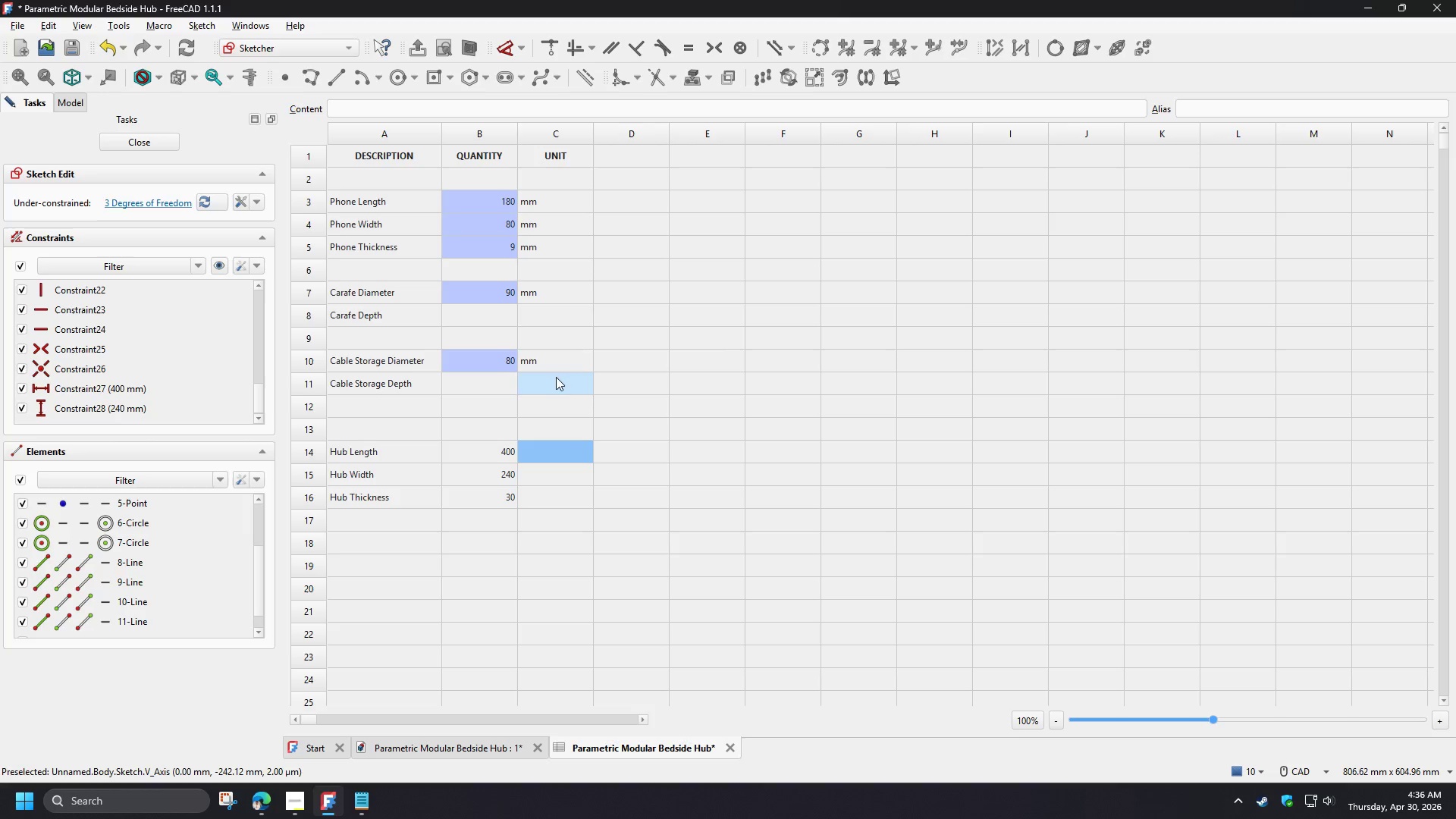 
left_click([544, 353])
 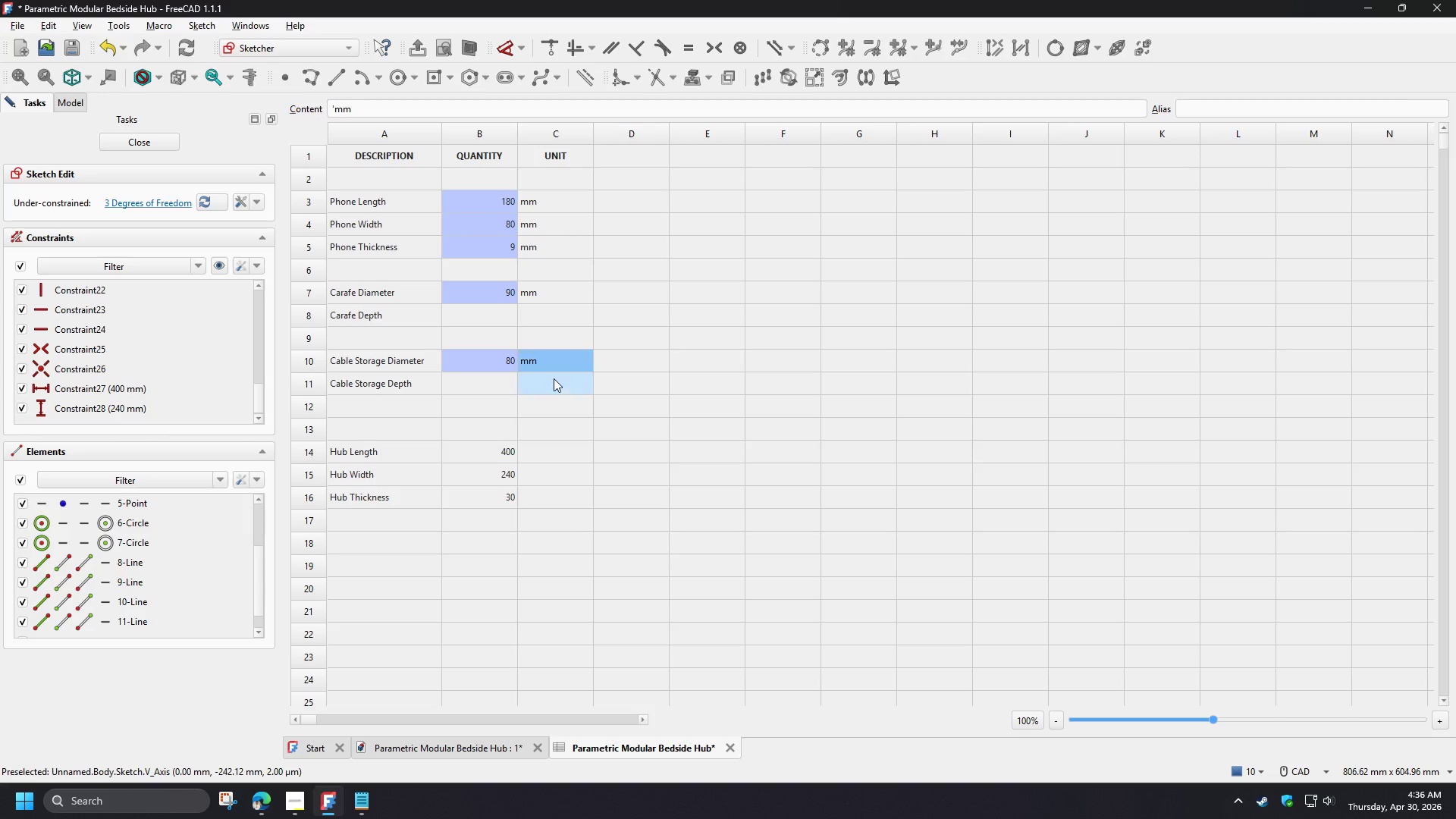 
key(Control+C)
 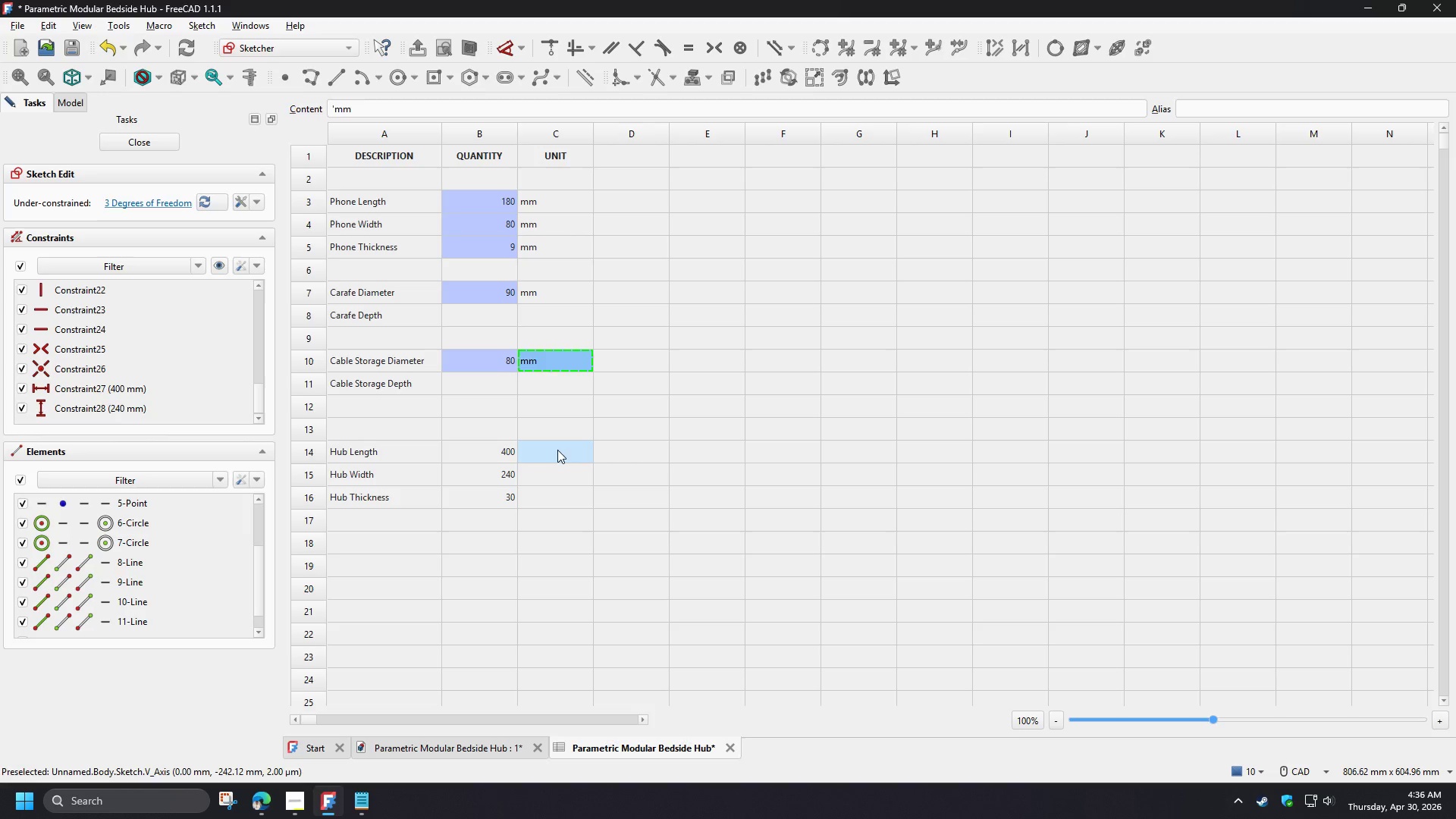 
left_click_drag(start_coordinate=[557, 450], to_coordinate=[552, 494])
 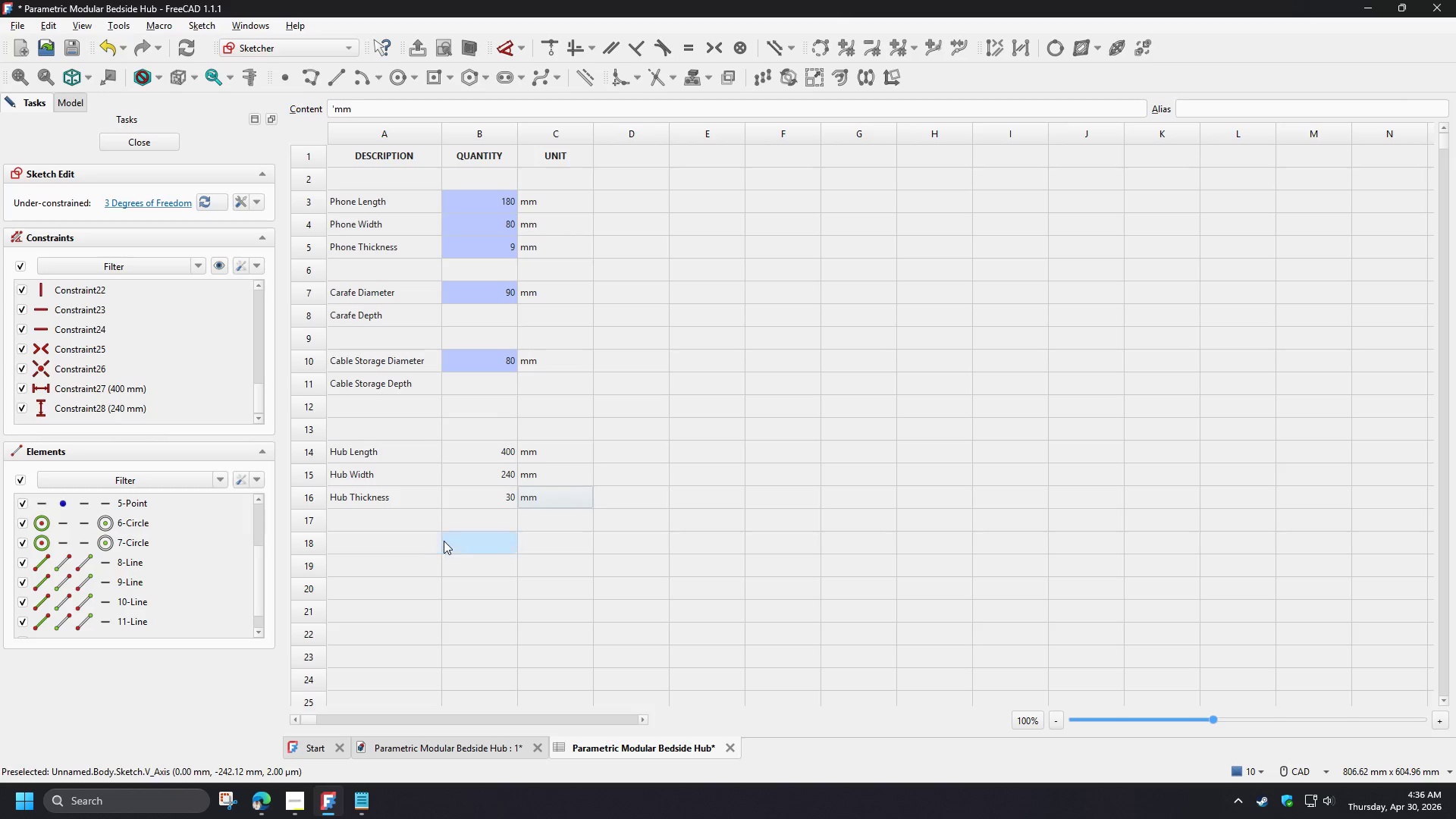 
key(Control+V)
 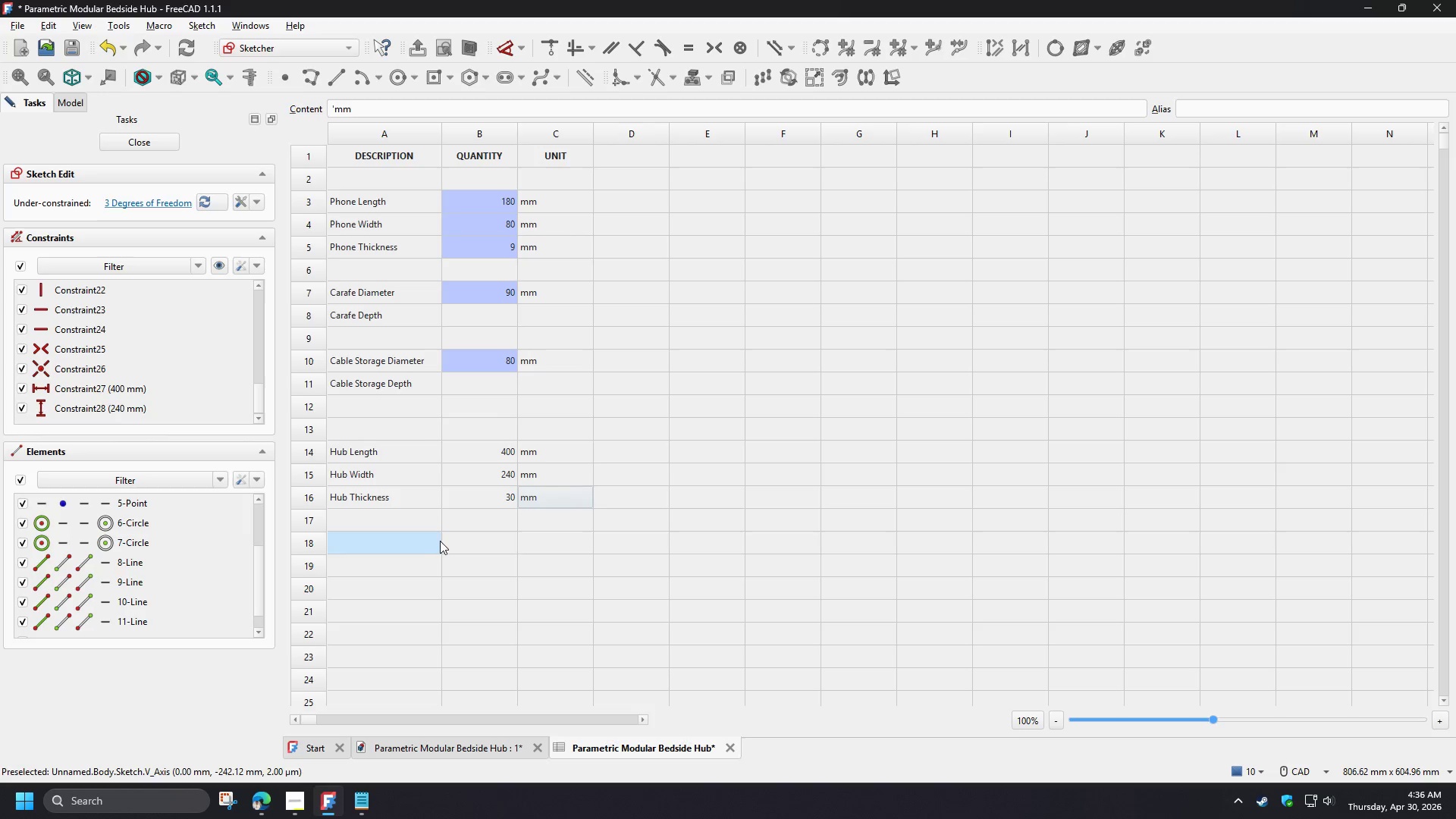 
left_click([444, 541])
 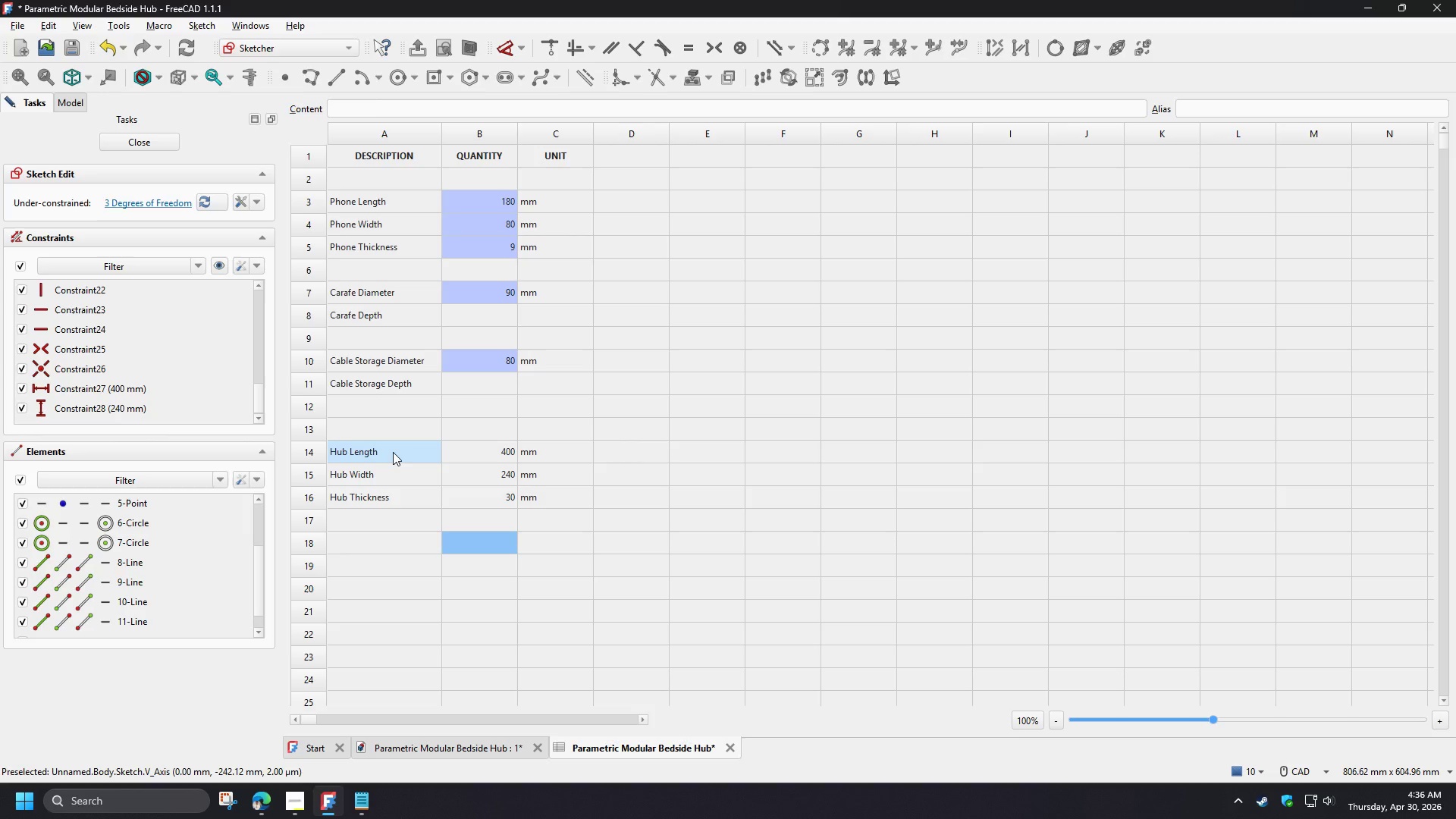 
left_click([393, 452])
 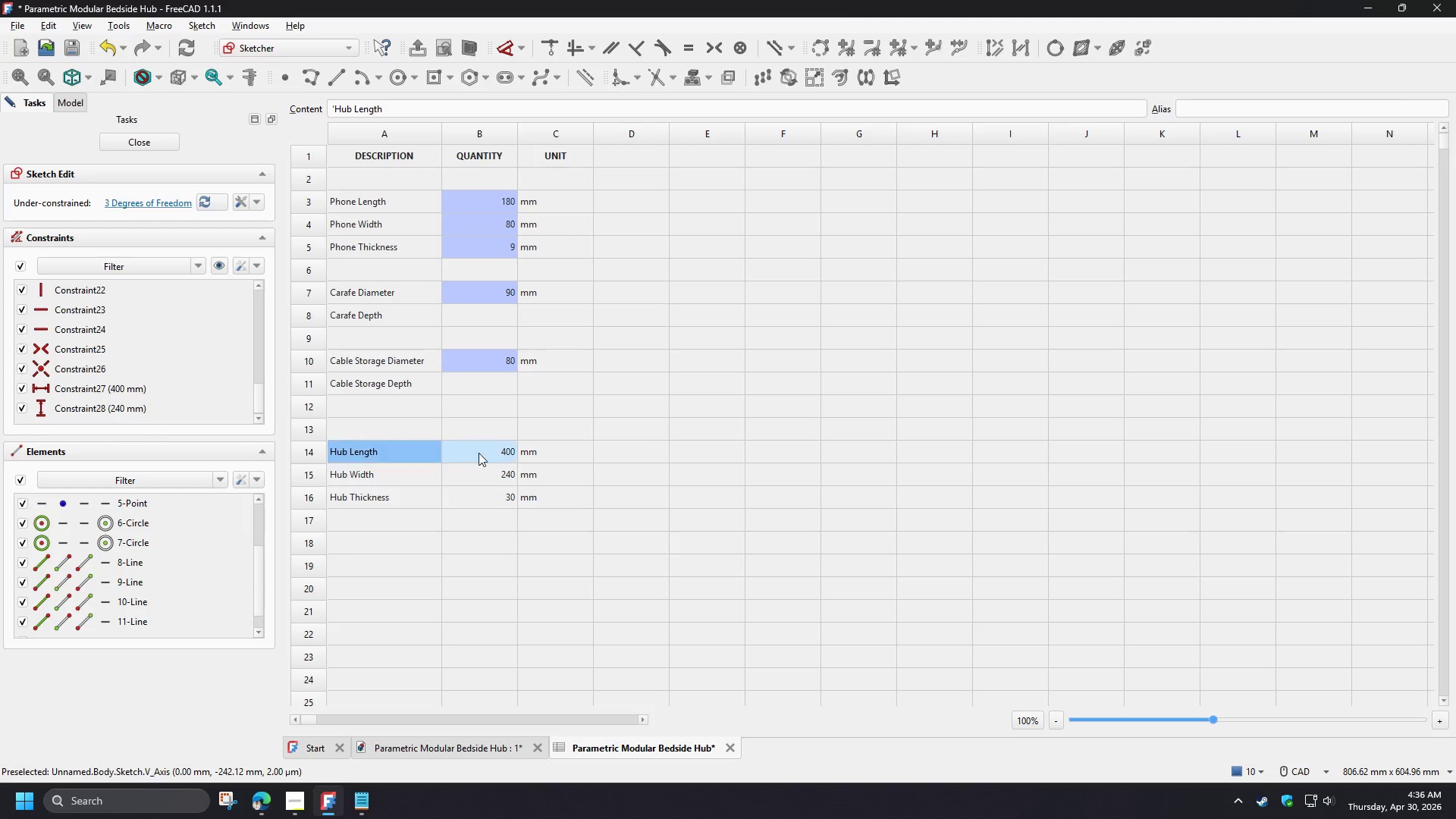 
key(Control+C)
 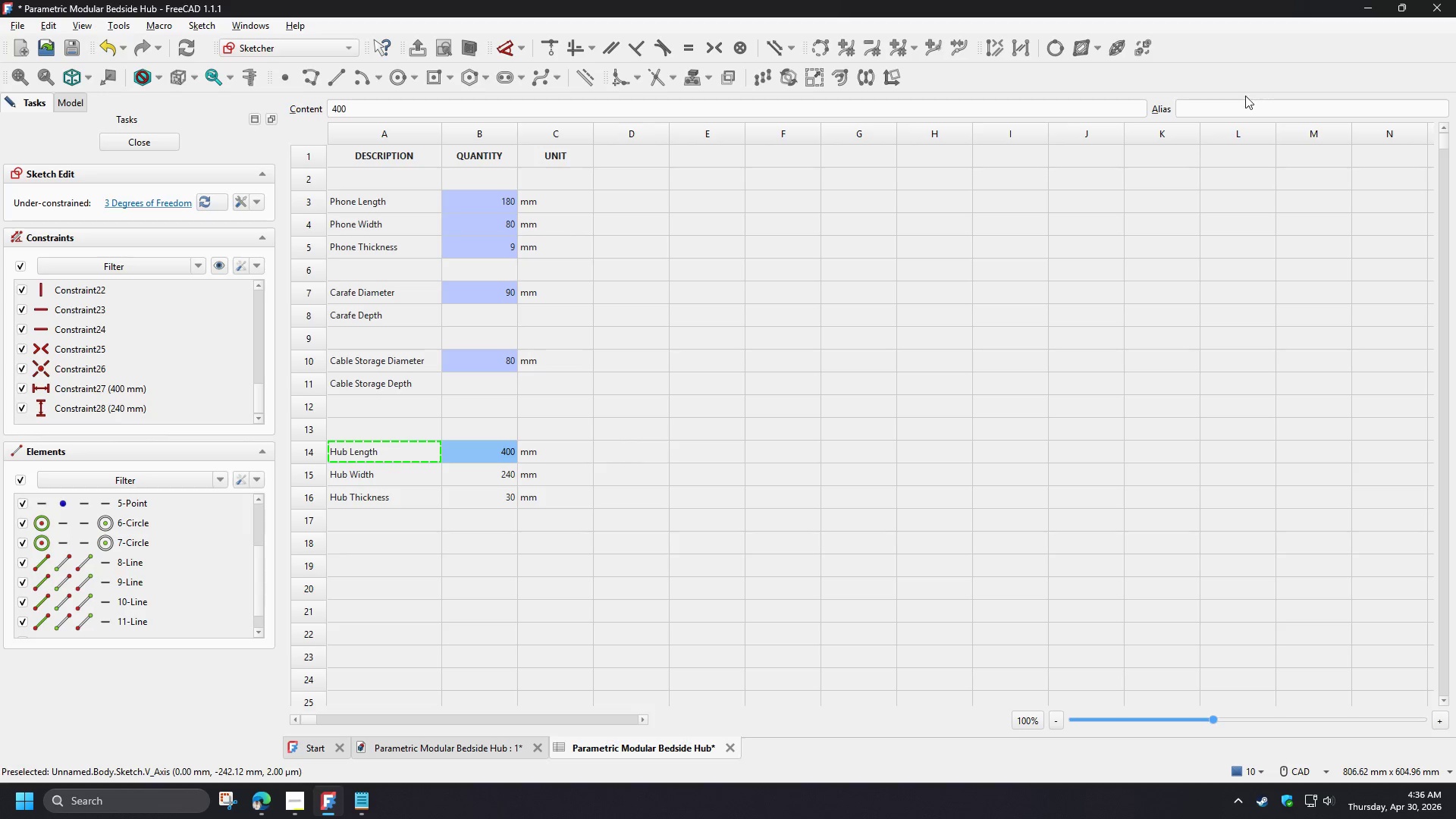 
left_click([1214, 113])
 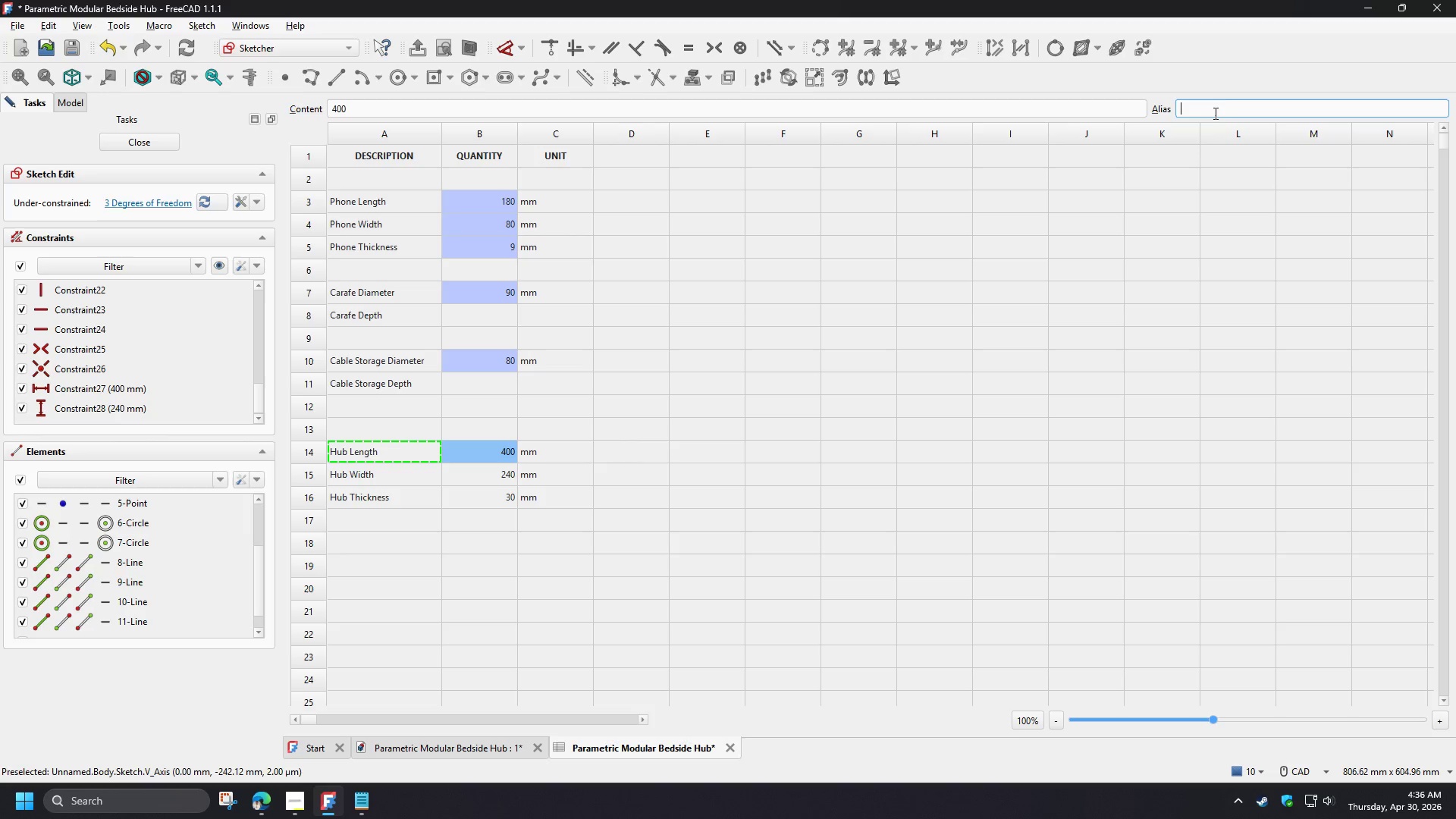 
key(Control+V)
 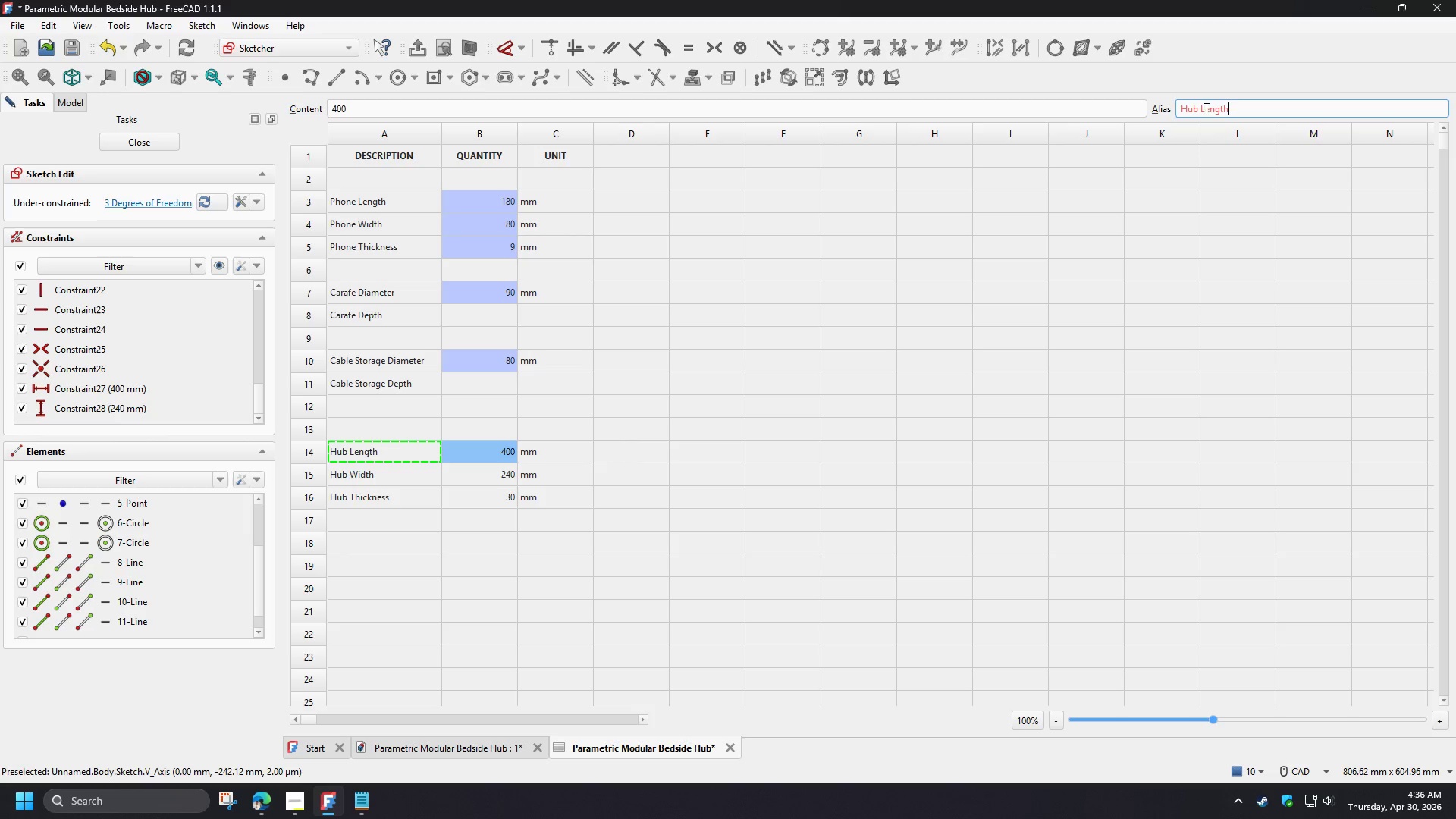 
left_click([1202, 108])
 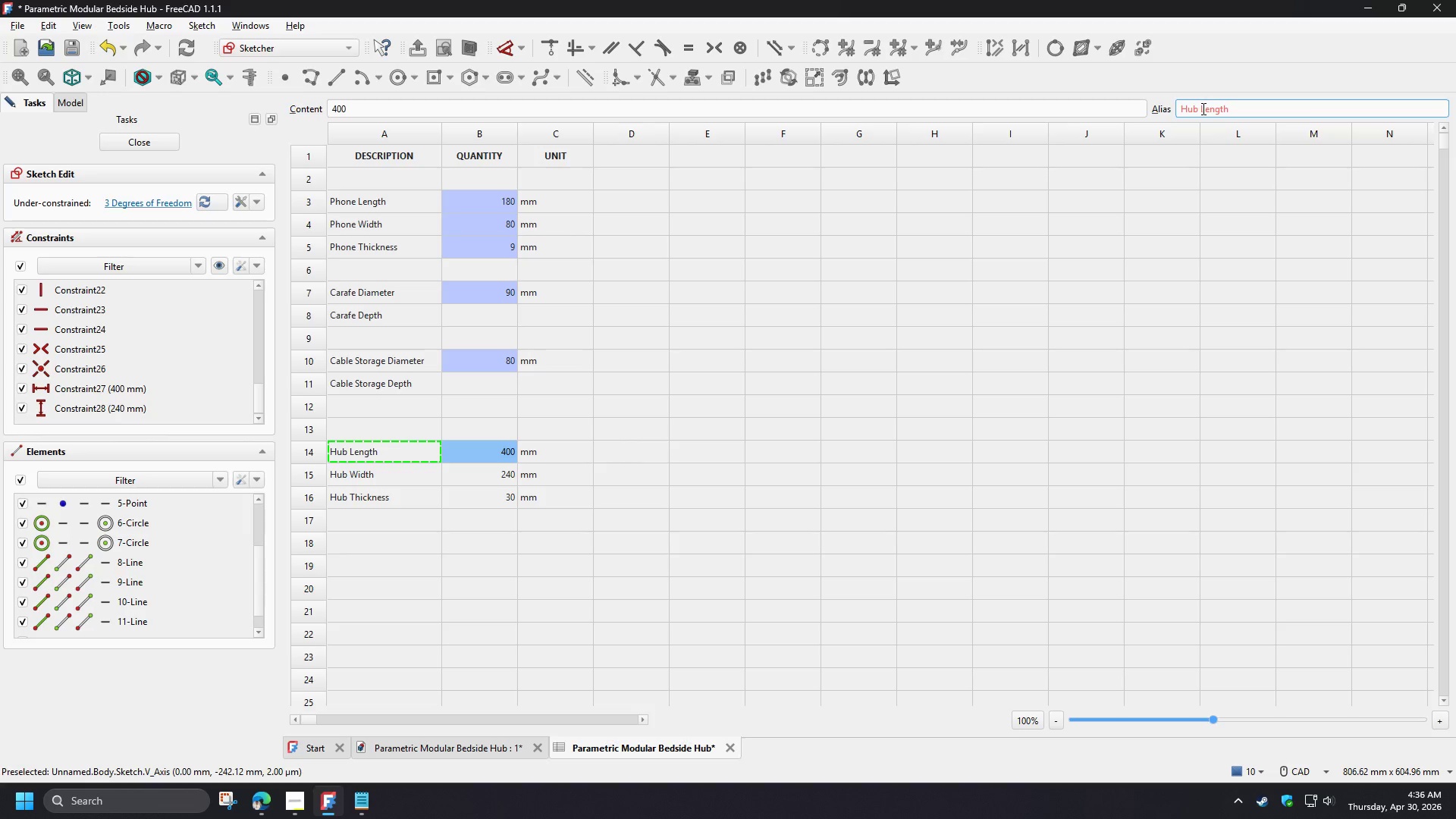 
key(Backspace)
 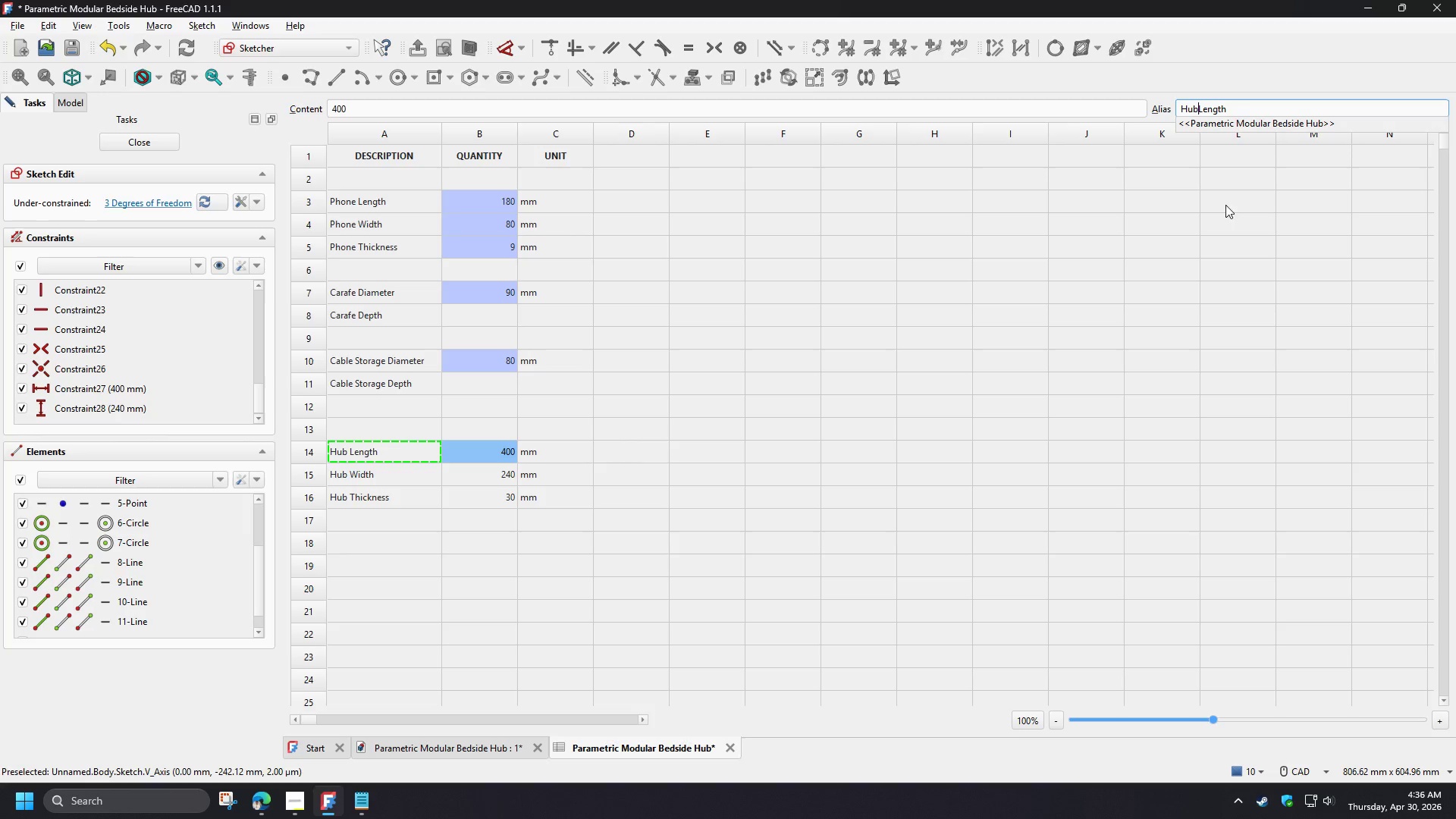 
key(Enter)
 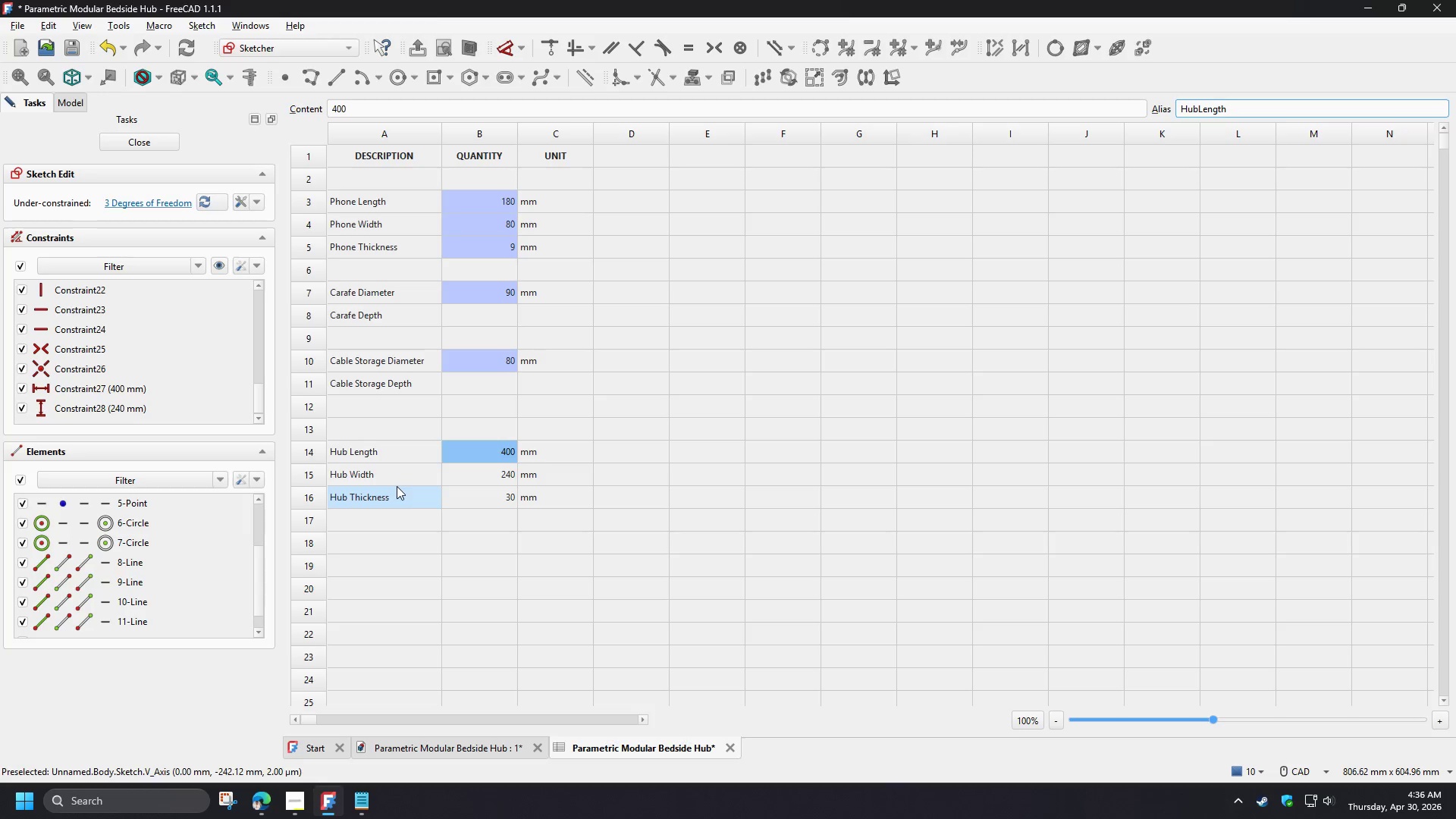 
left_click([397, 479])
 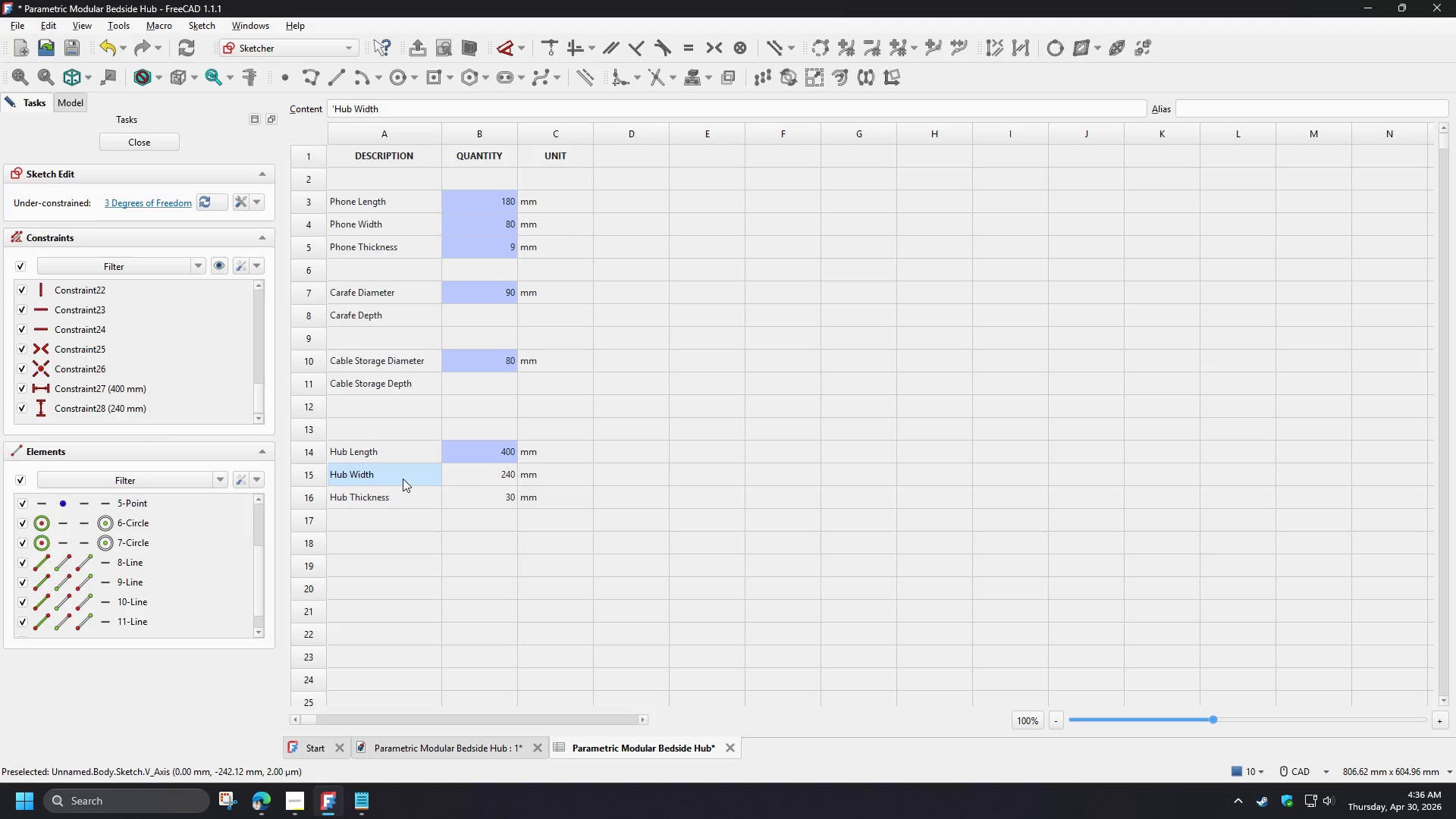 
key(Control+C)
 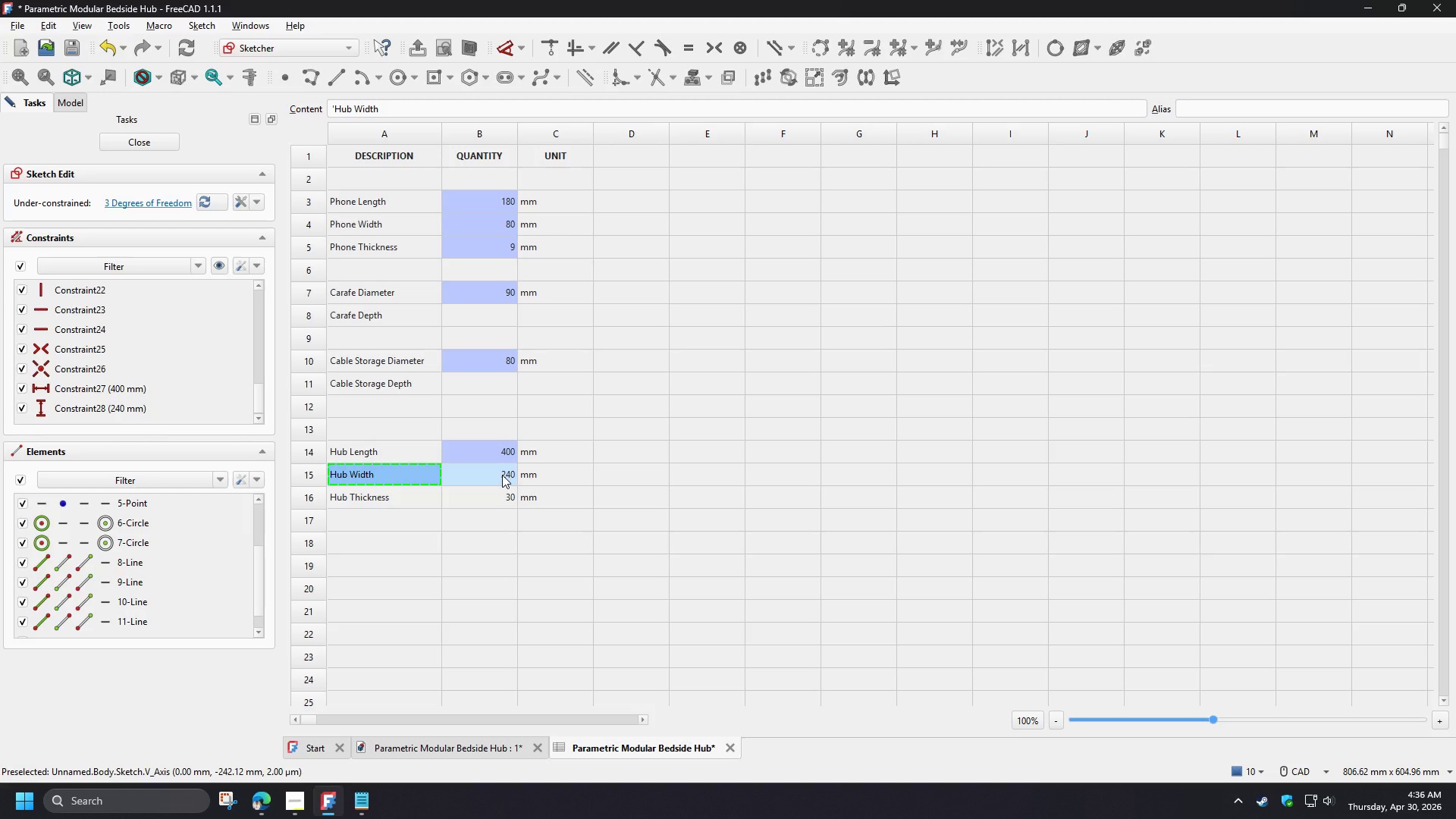 
left_click([502, 475])
 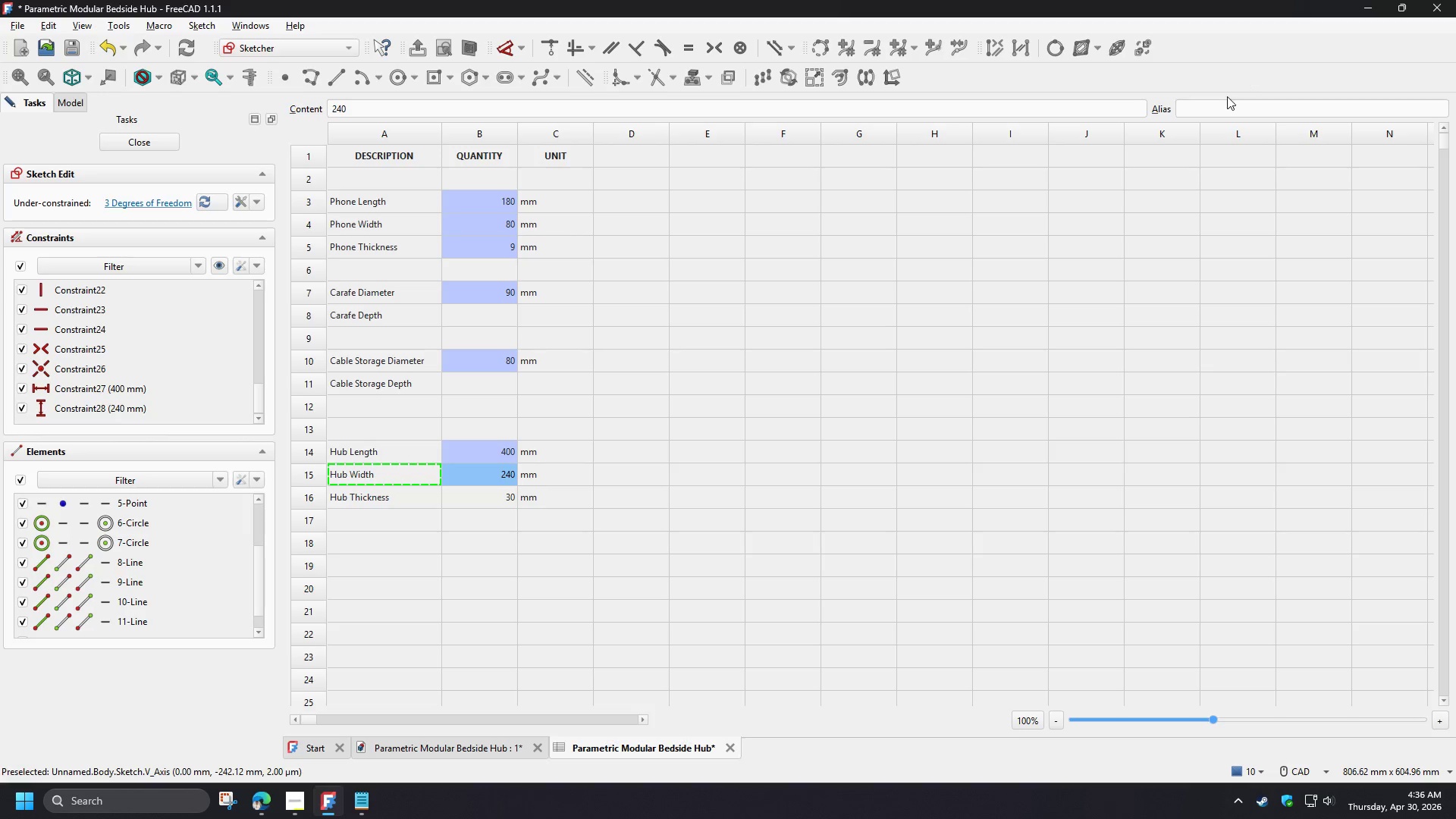 
left_click([1203, 106])
 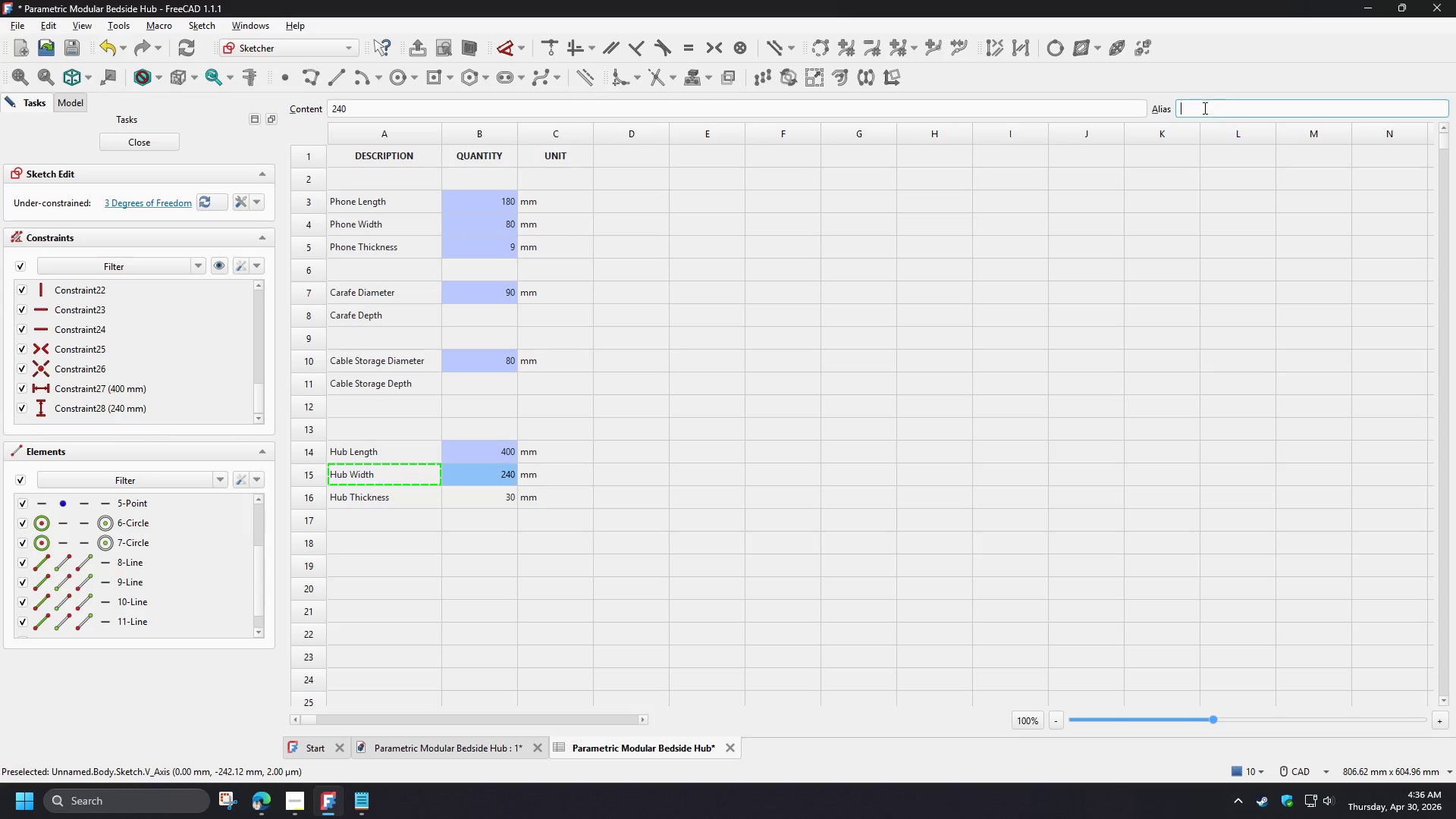 
key(Control+ControlLeft)
 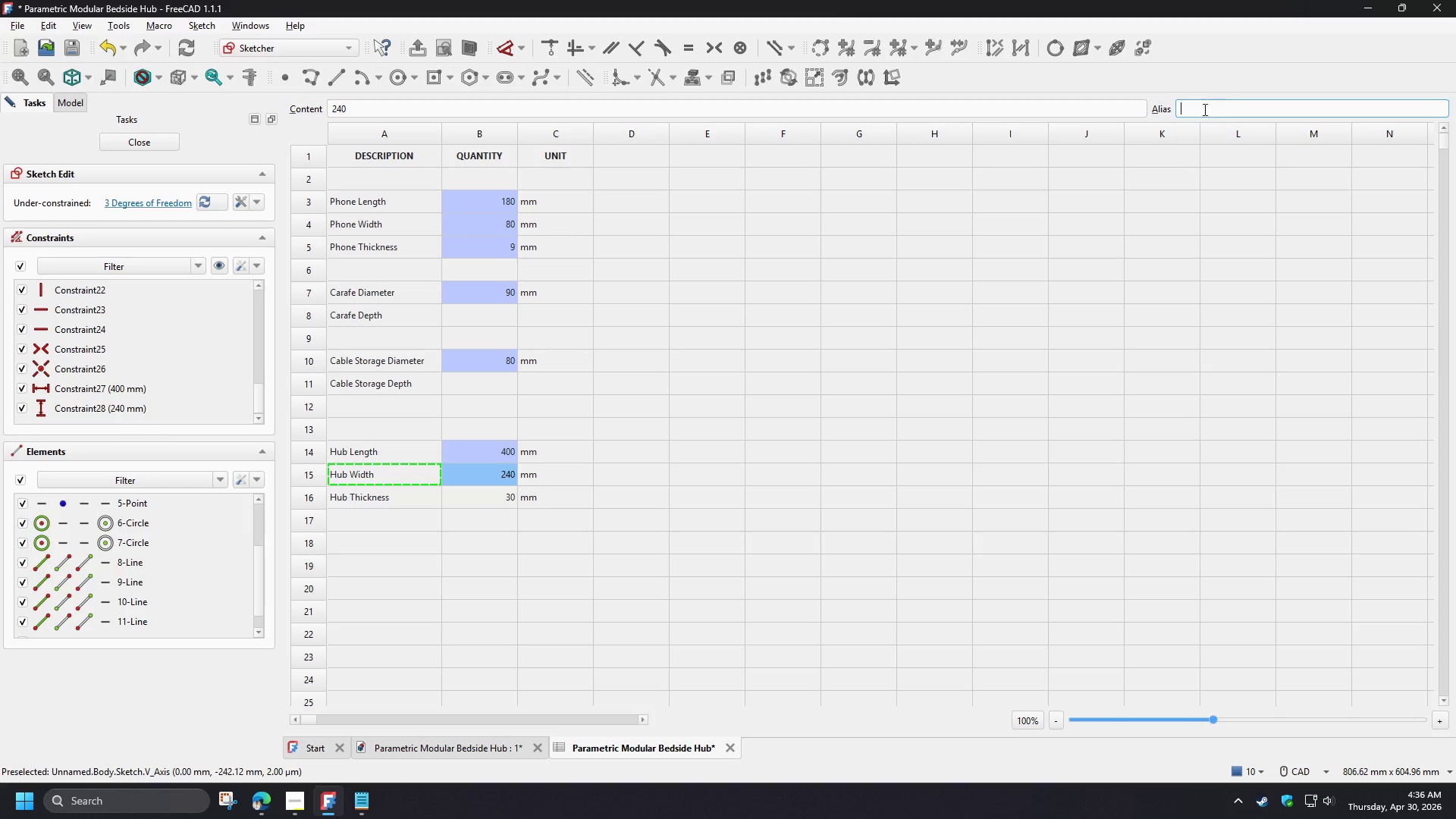 
key(Control+V)
 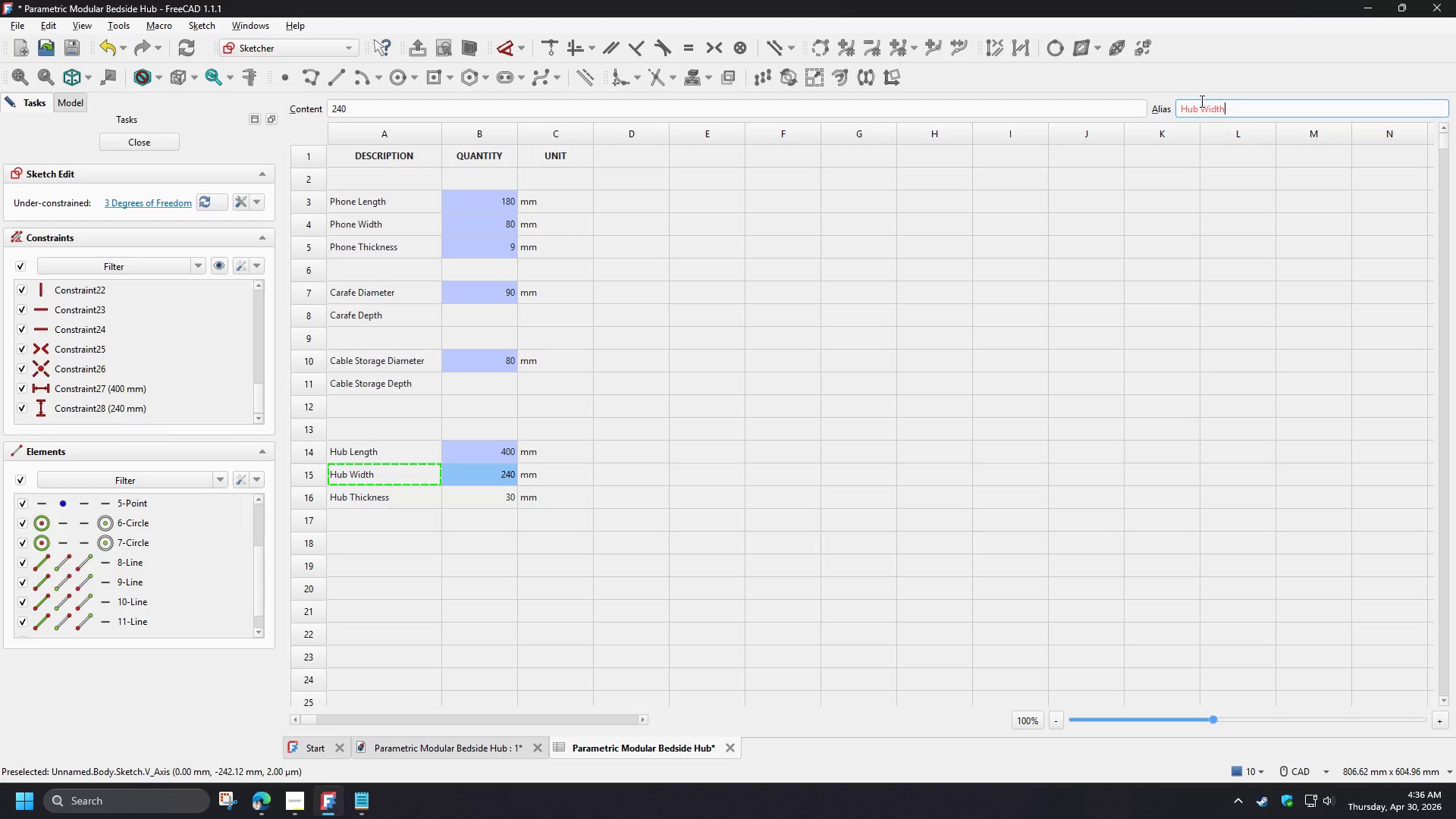 
left_click([1200, 100])
 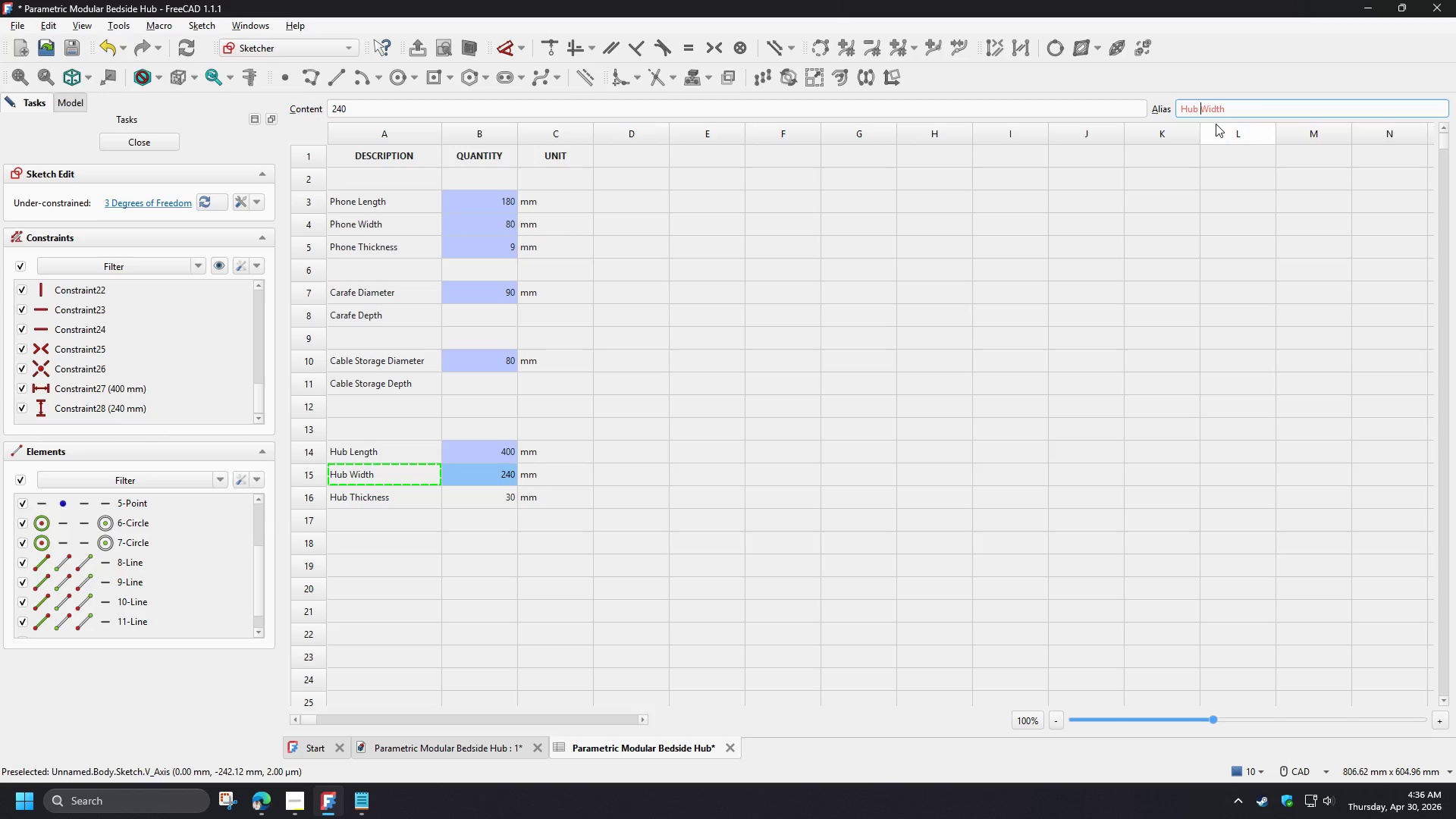 
key(Backspace)
 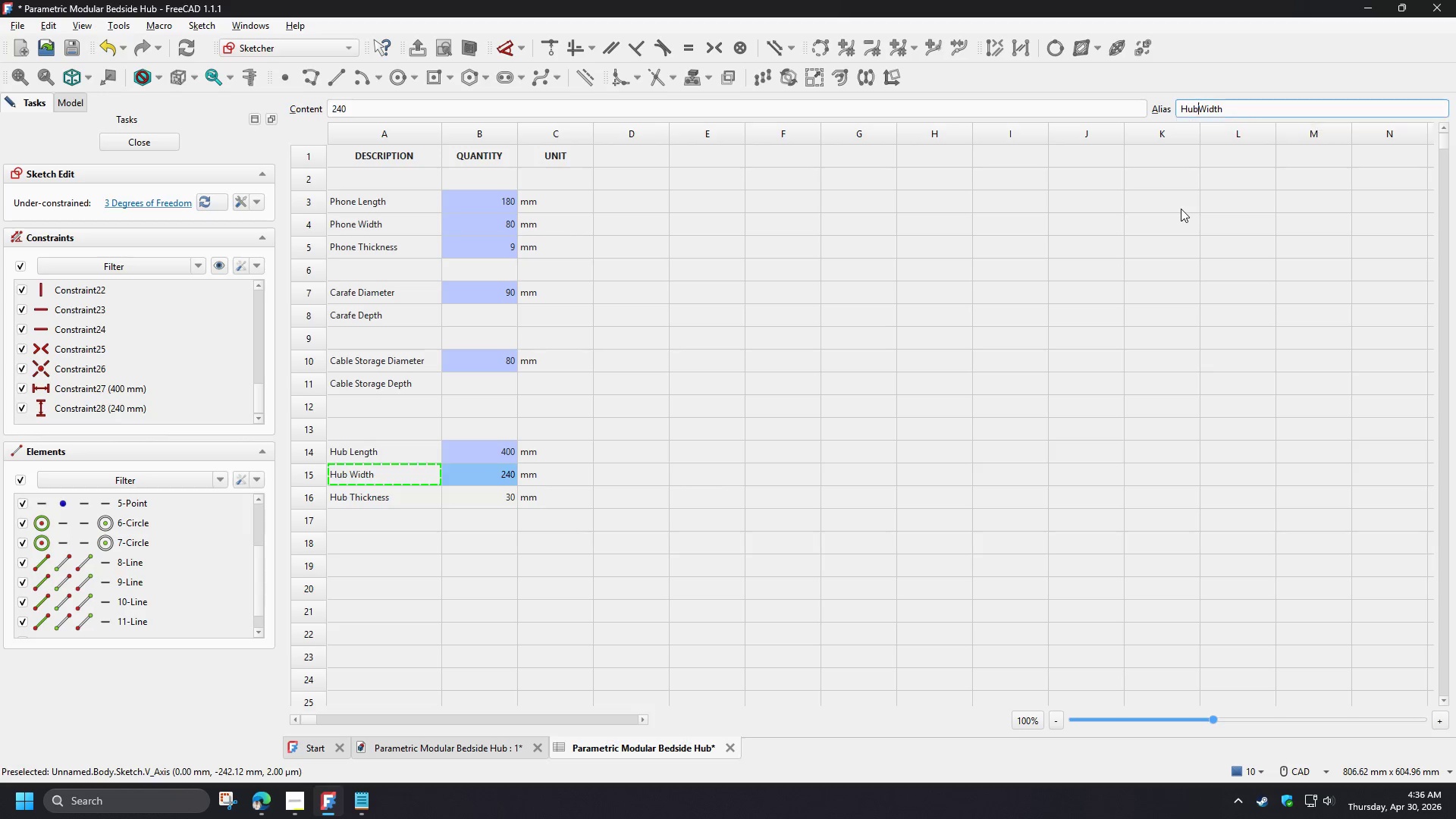 
left_click([1181, 209])
 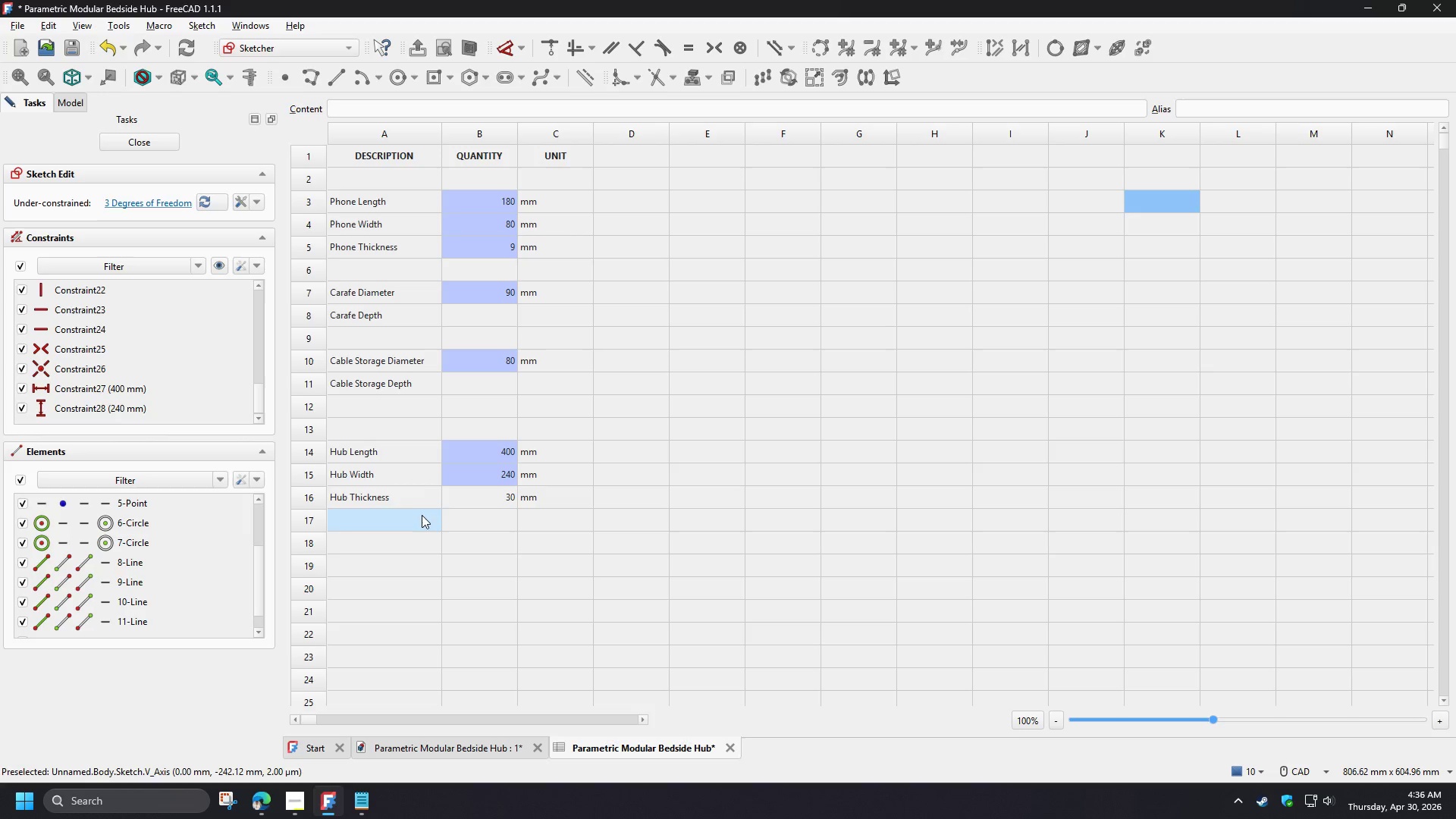 
left_click([400, 502])
 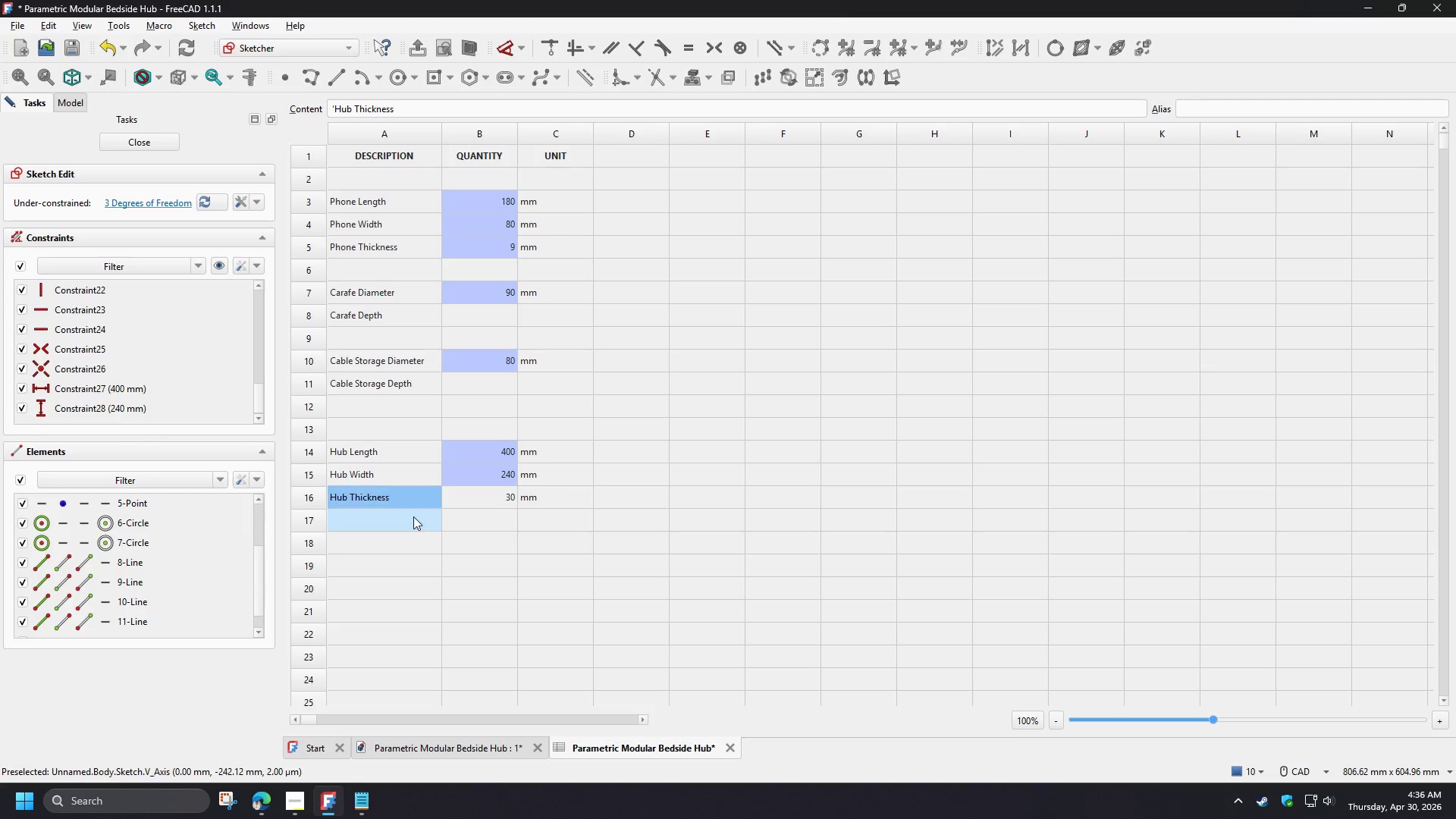 
key(Control+C)
 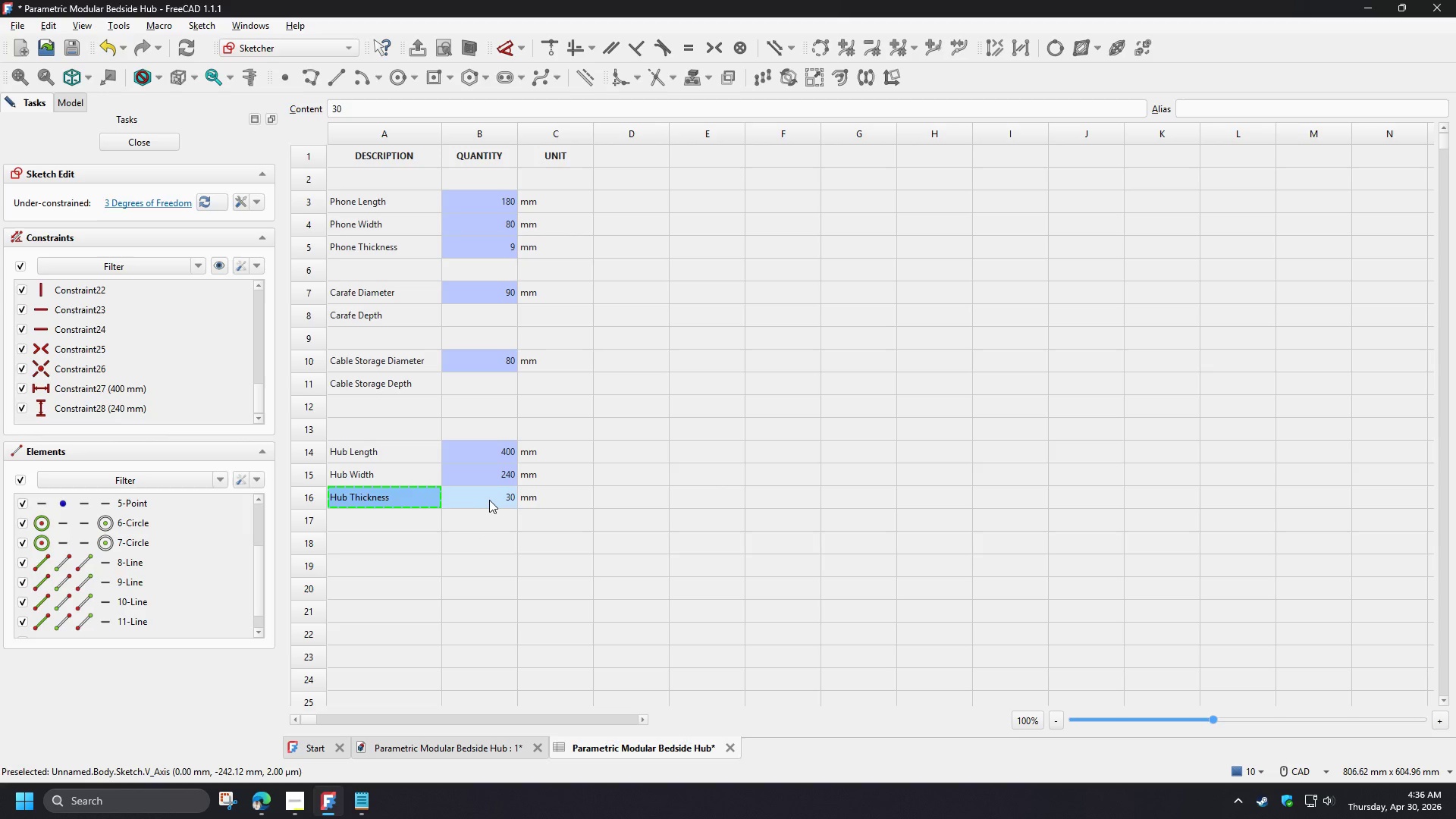 
left_click([489, 500])
 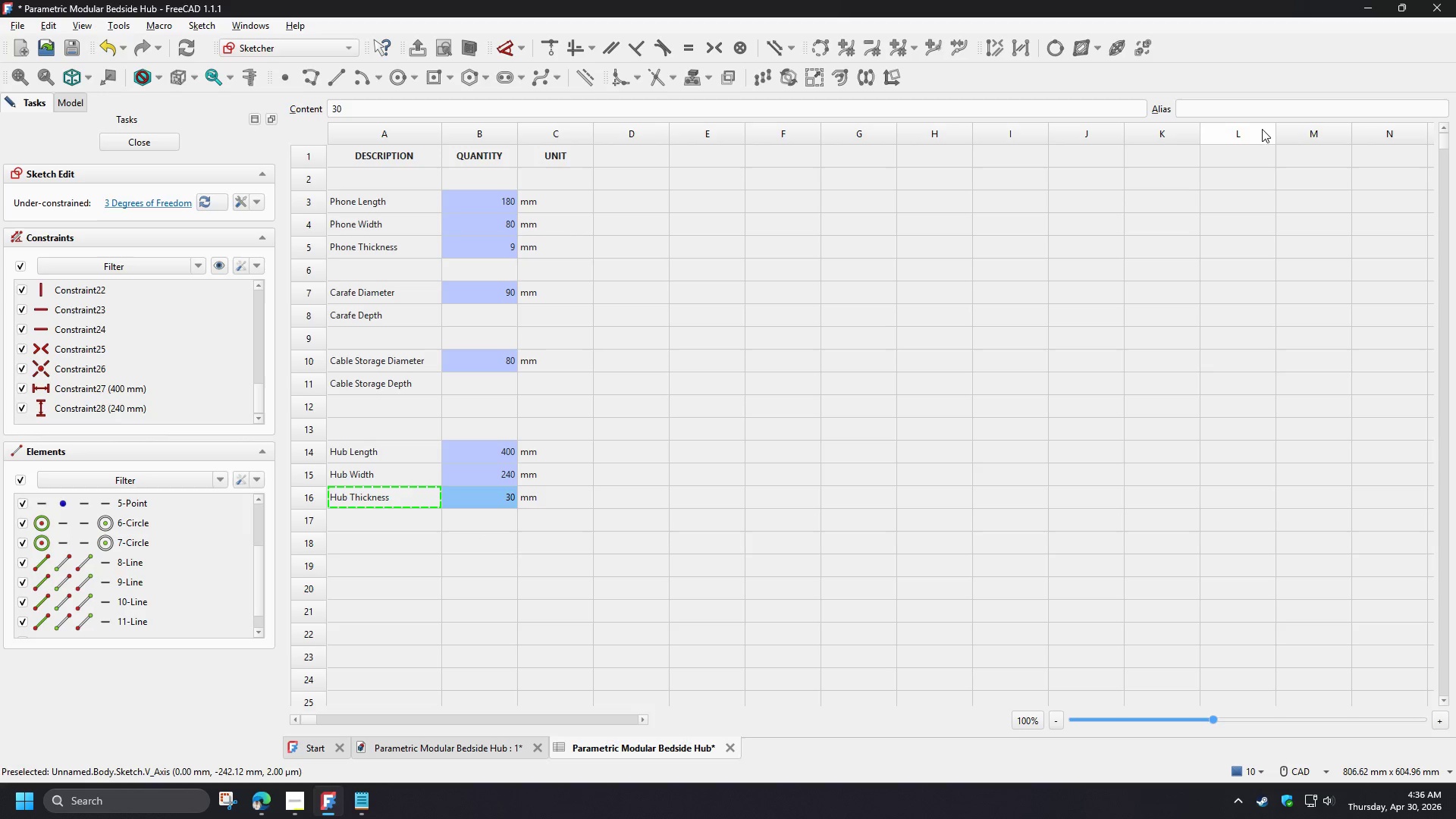 
left_click([1203, 106])
 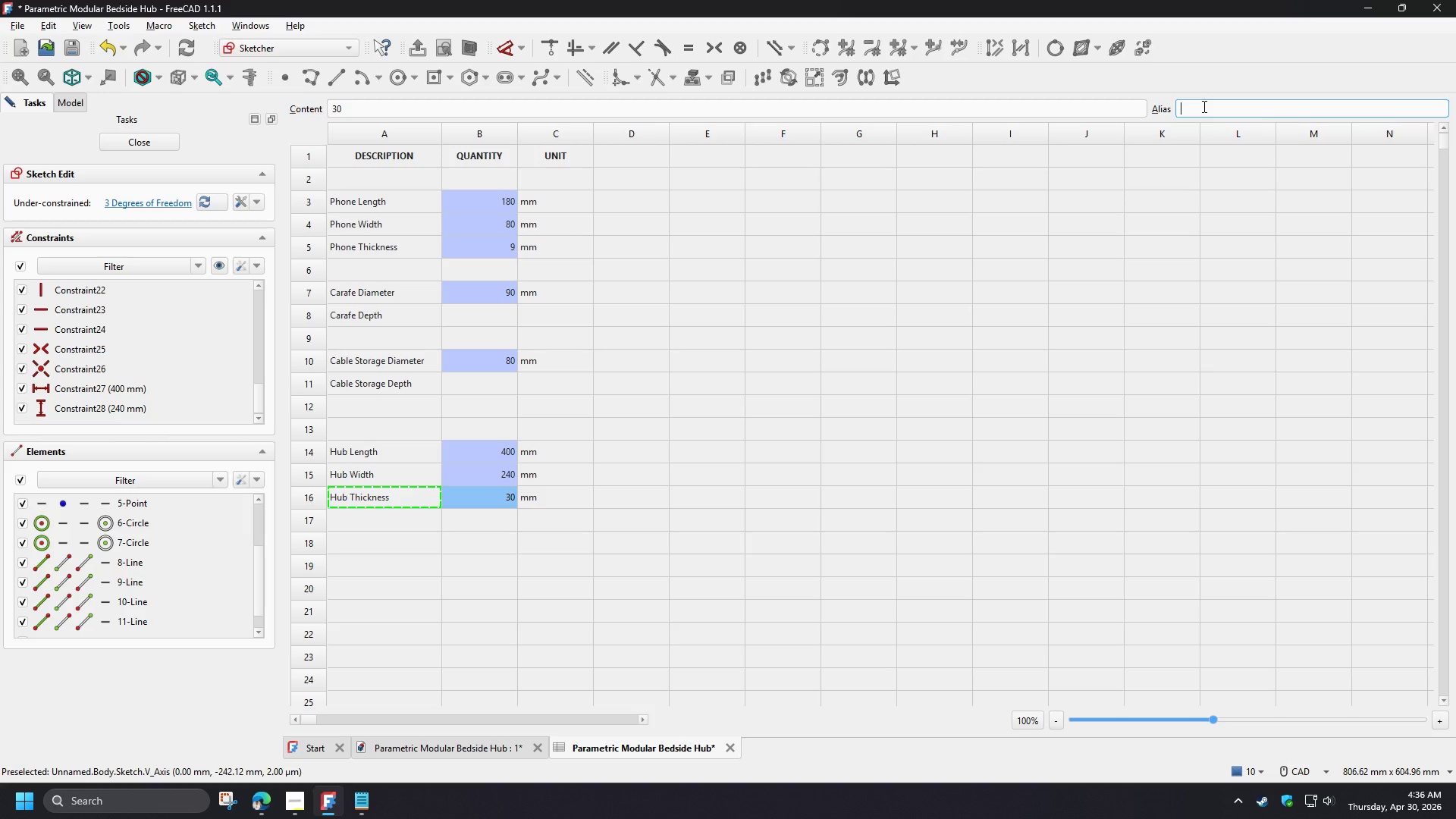 
key(Control+V)
 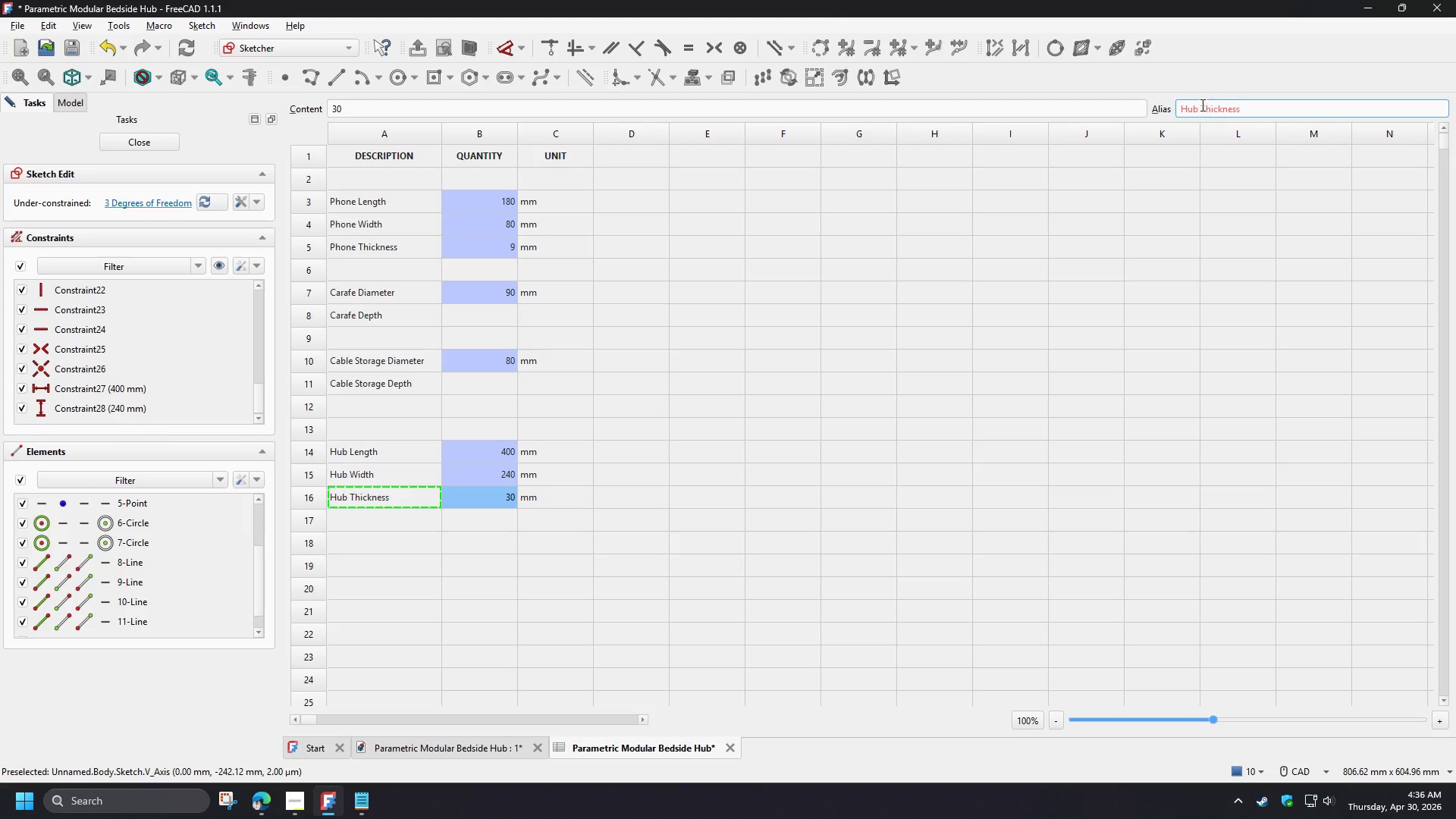 
left_click([1201, 106])
 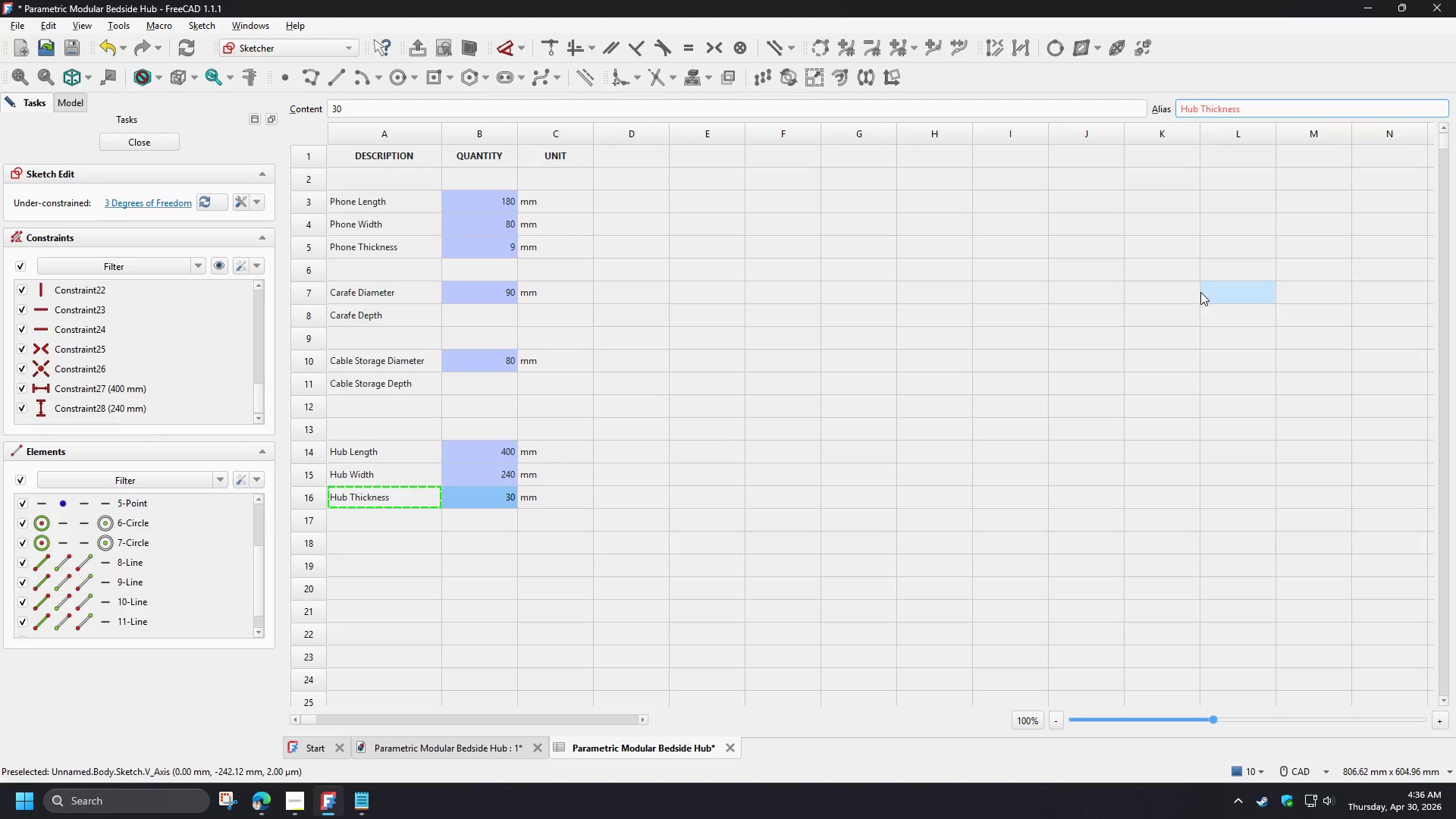 
key(Backspace)
 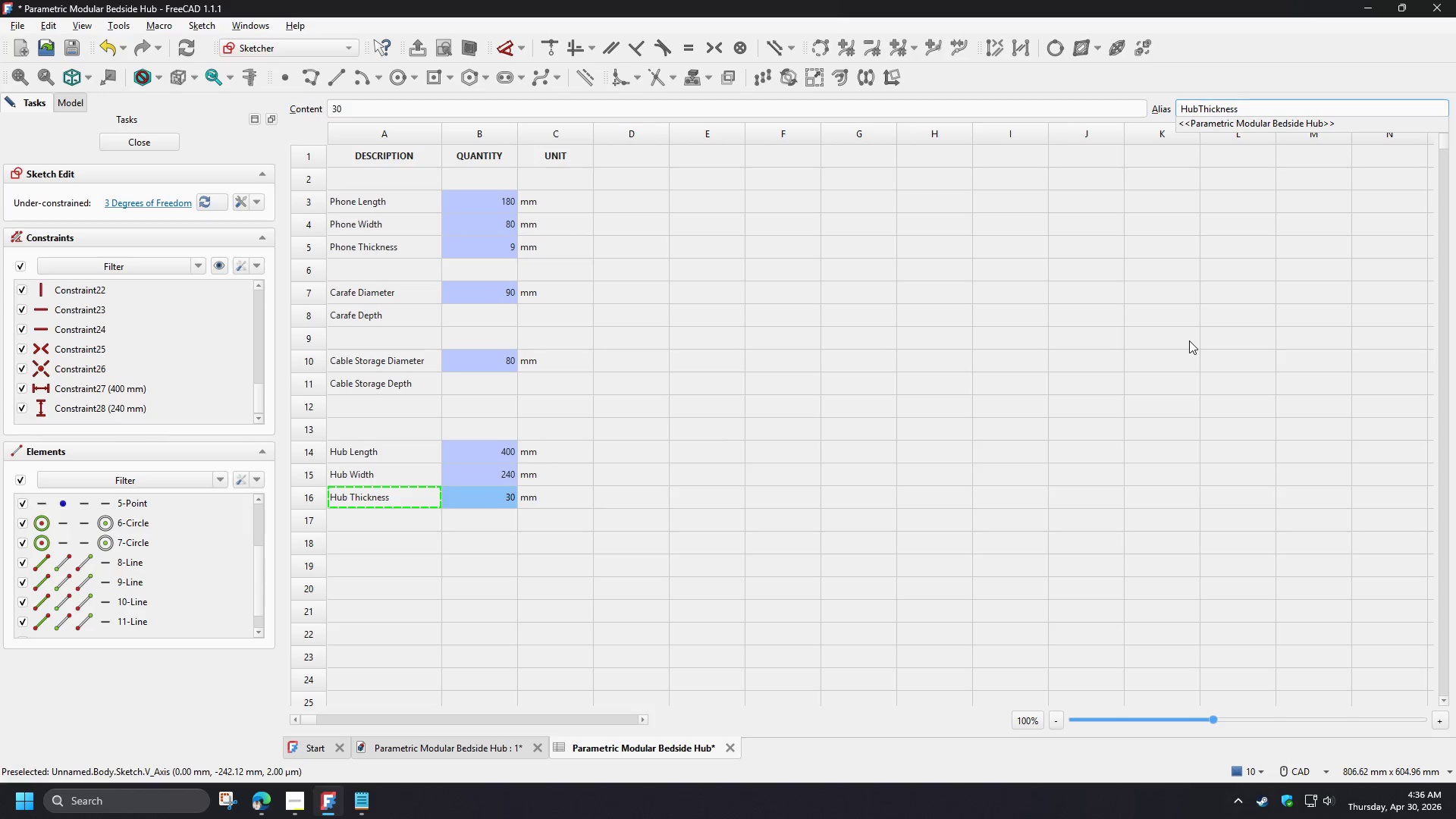 
left_click([1189, 340])
 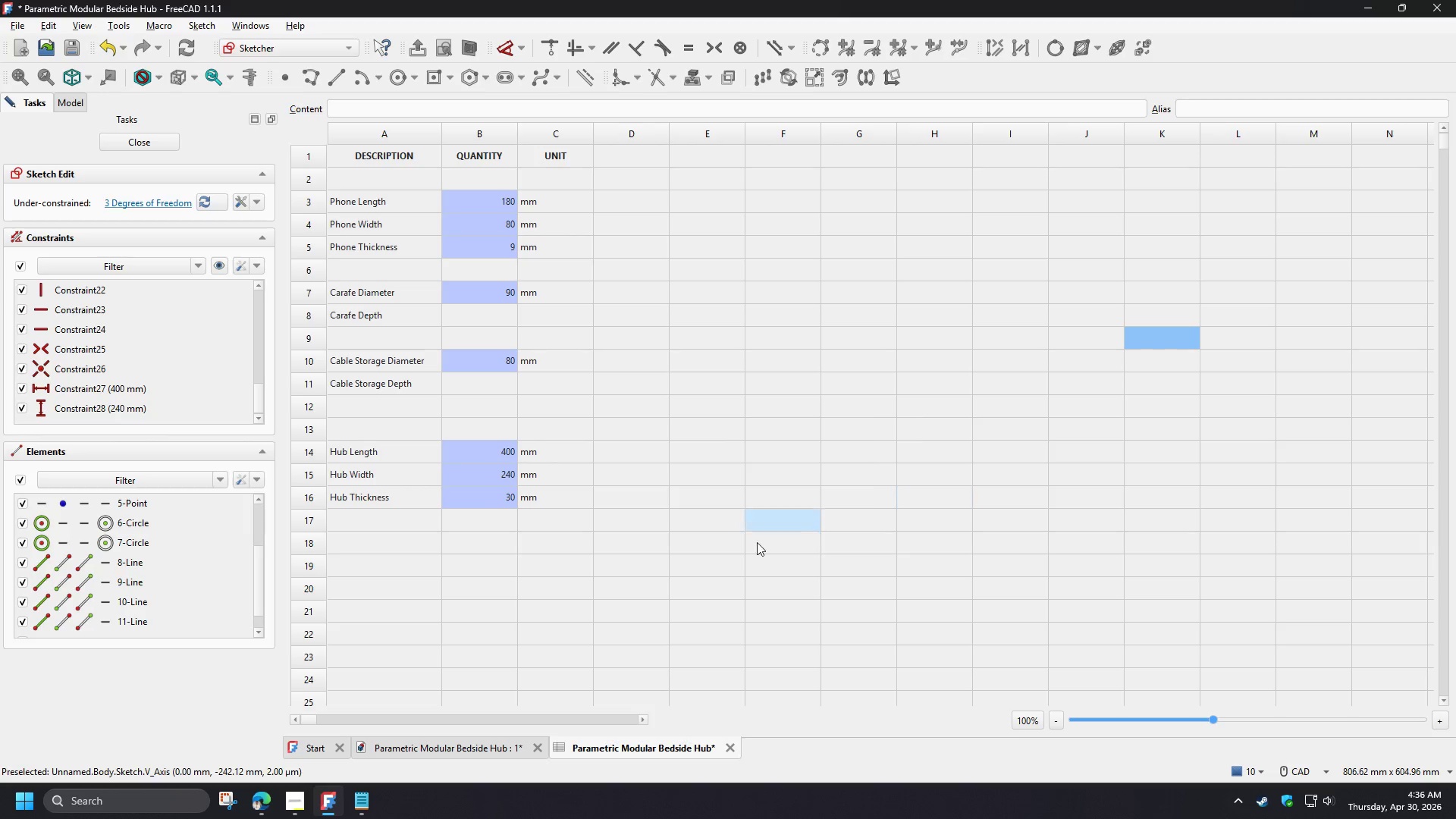 
left_click([754, 543])
 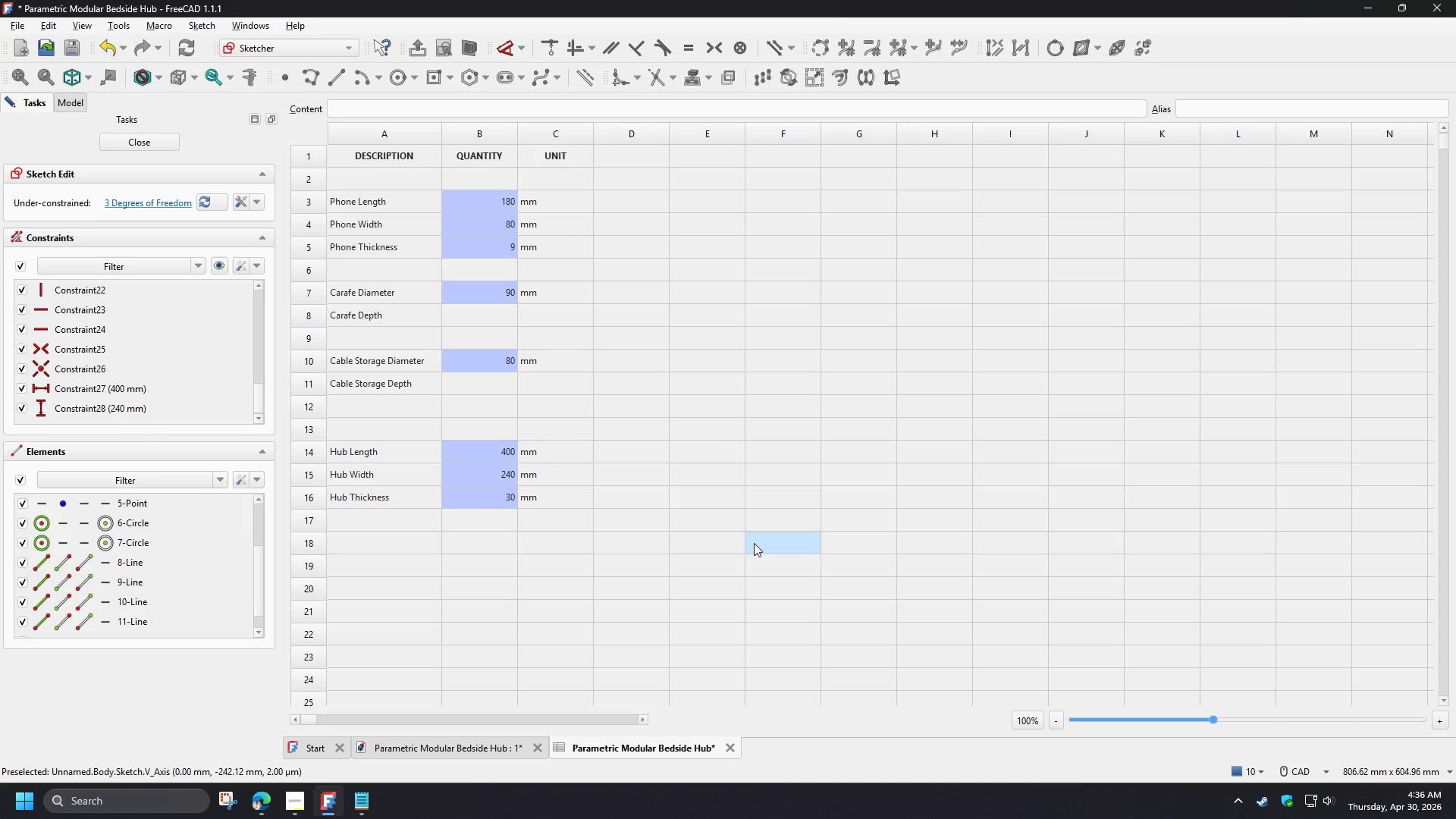 
wait(28.75)
 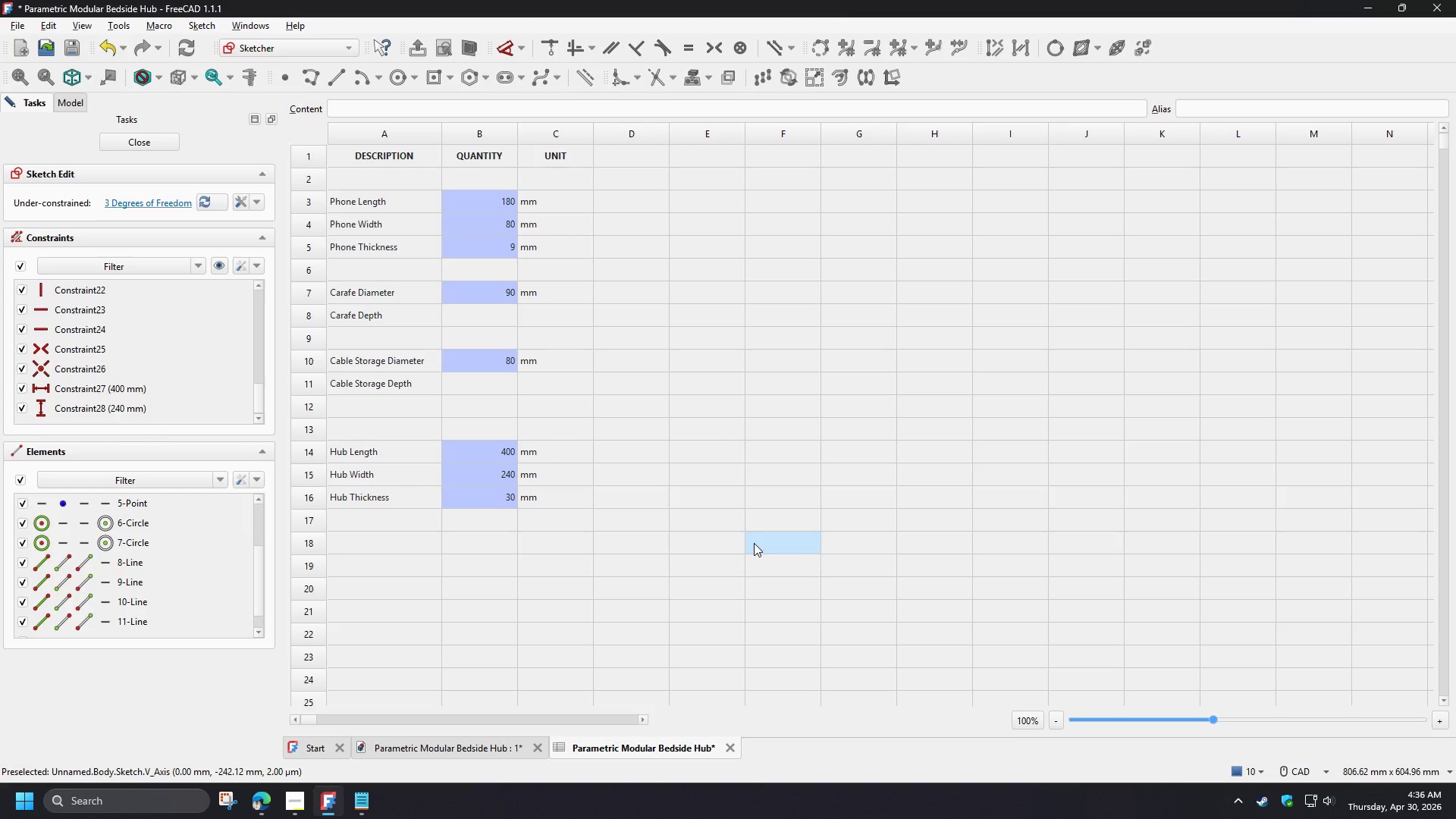 
left_click([609, 563])
 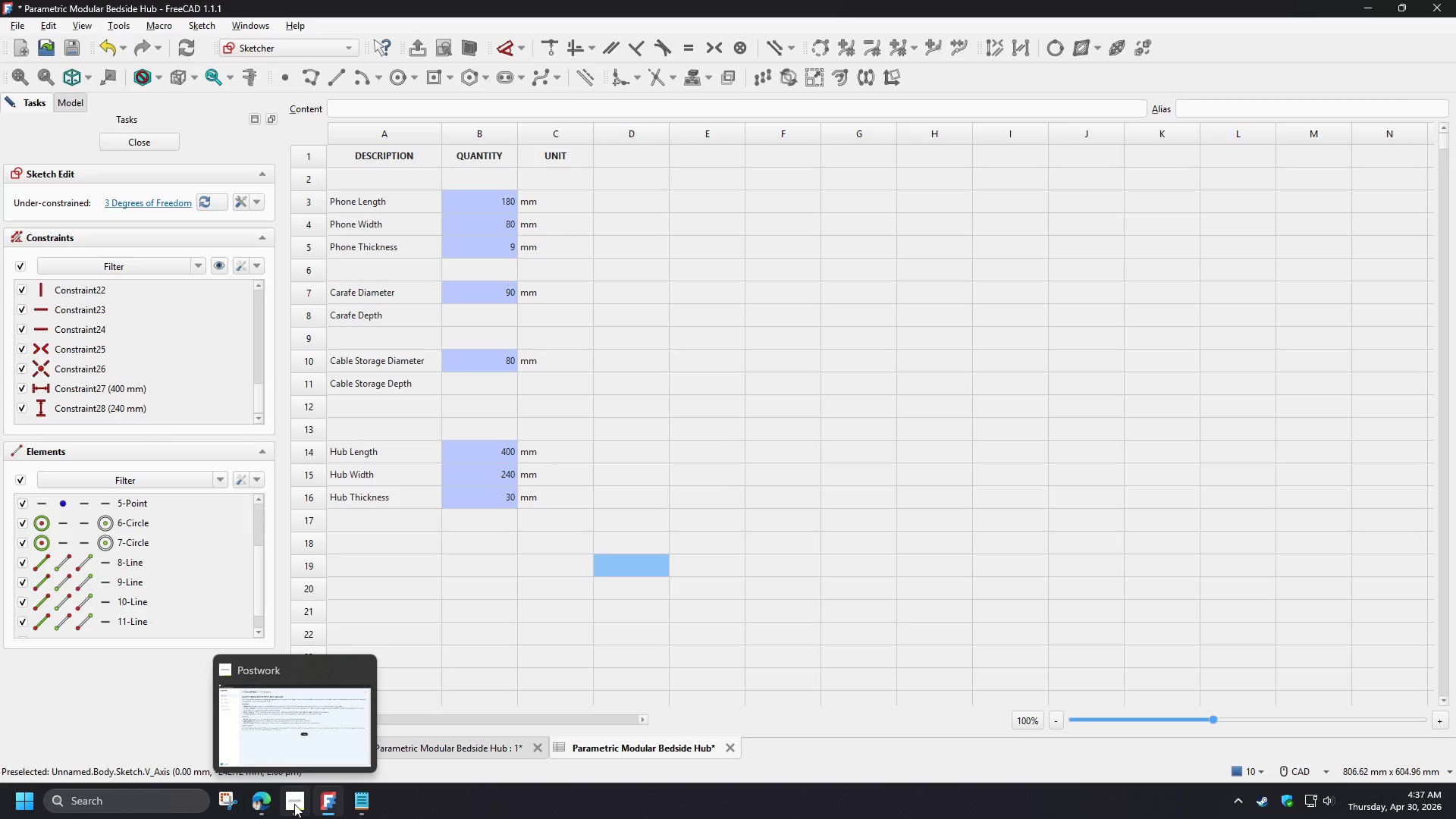 
wait(8.5)
 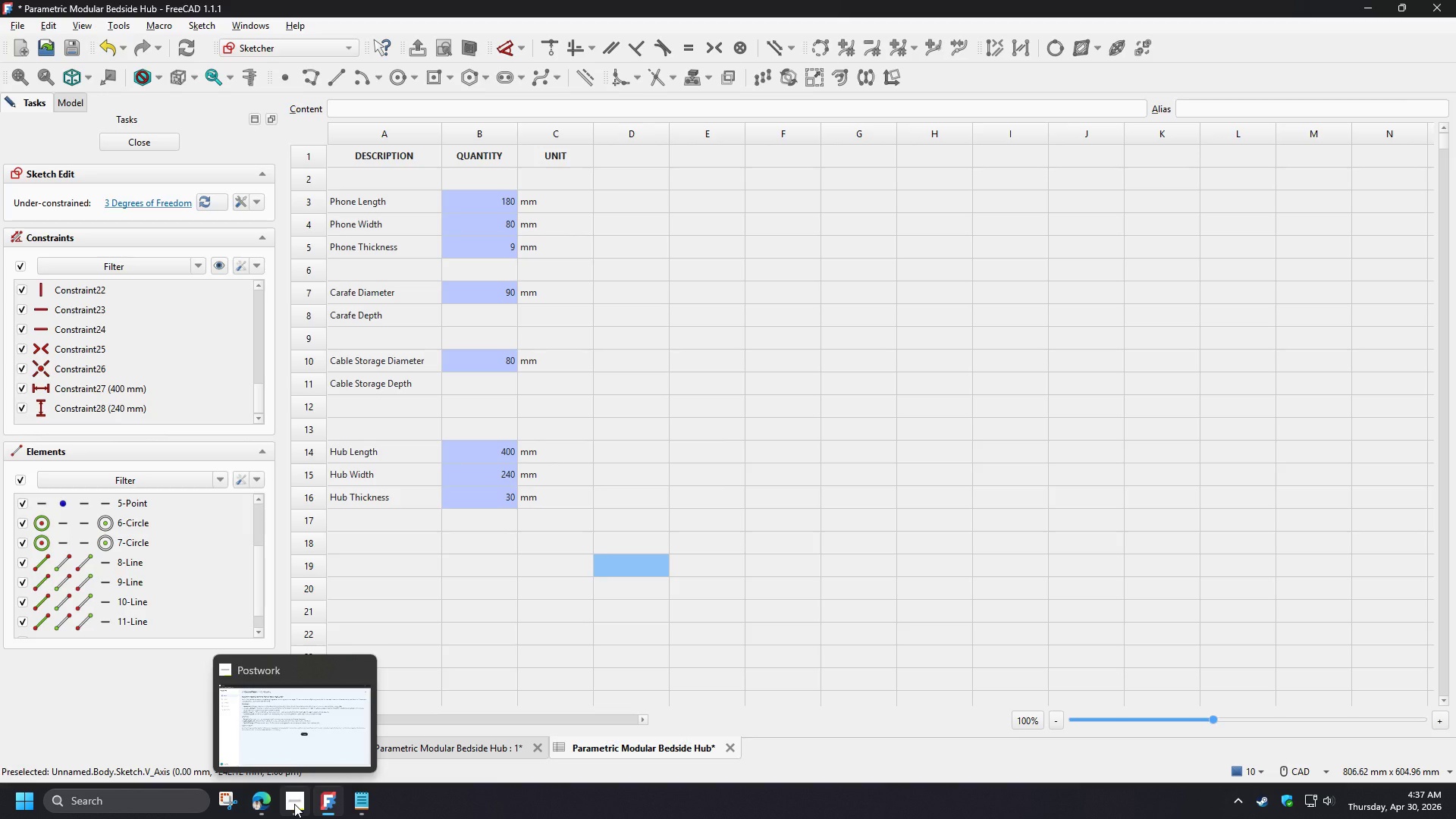 
left_click([294, 804])